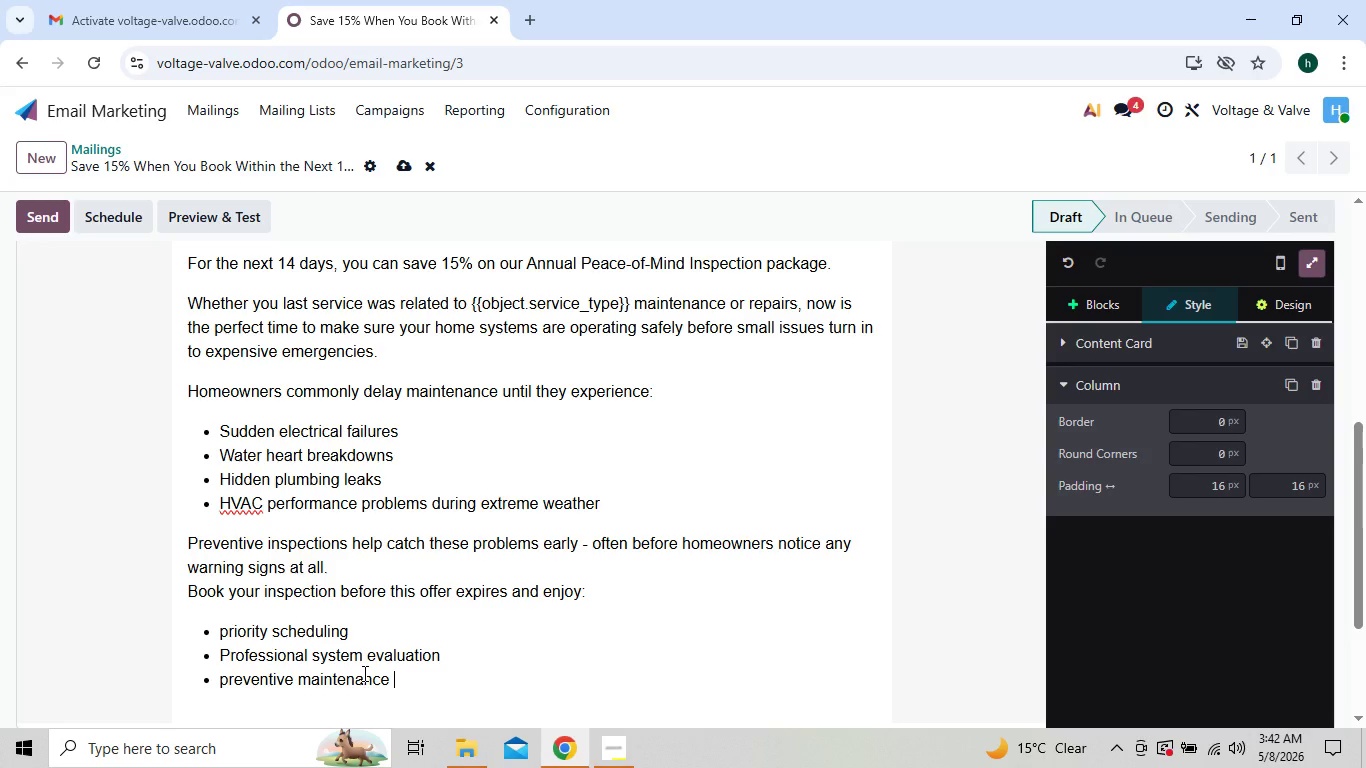 
type(recom)
 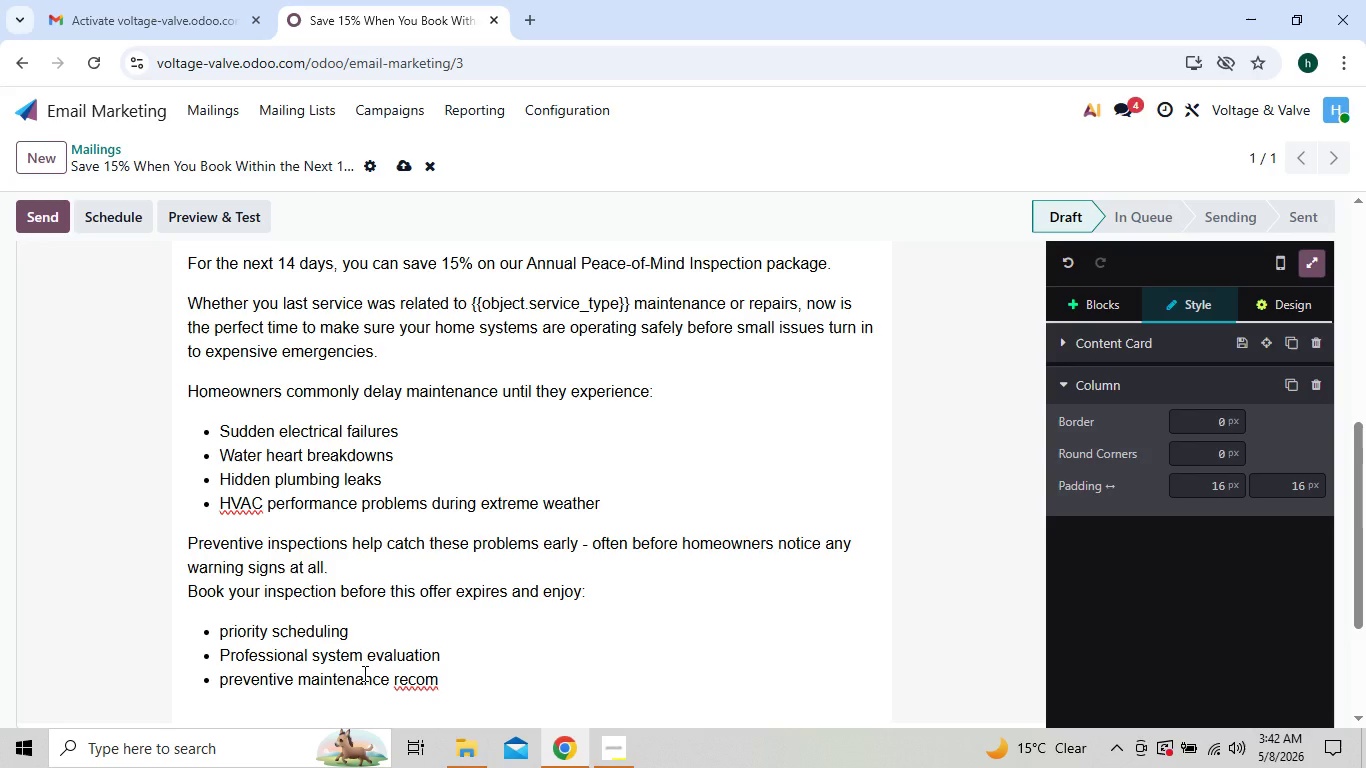 
type(mendations)
 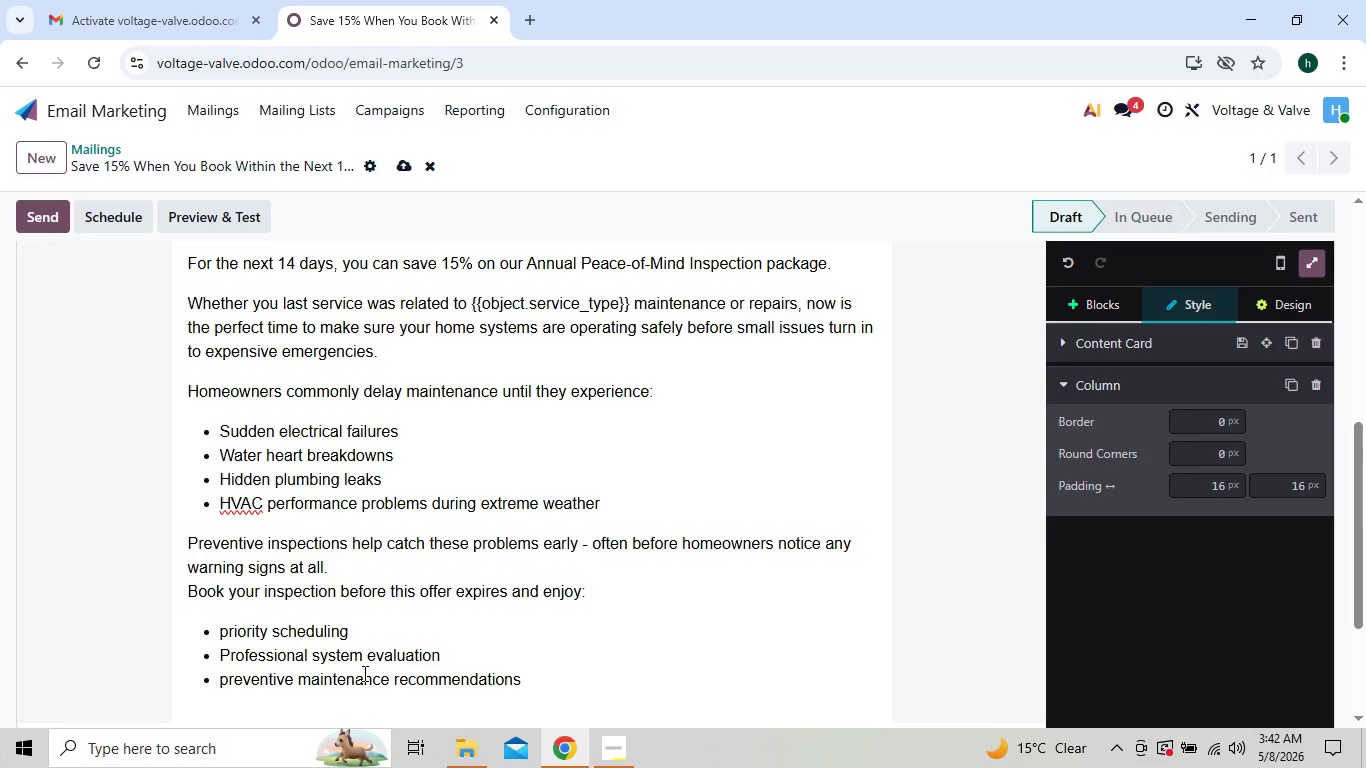 
key(Enter)
 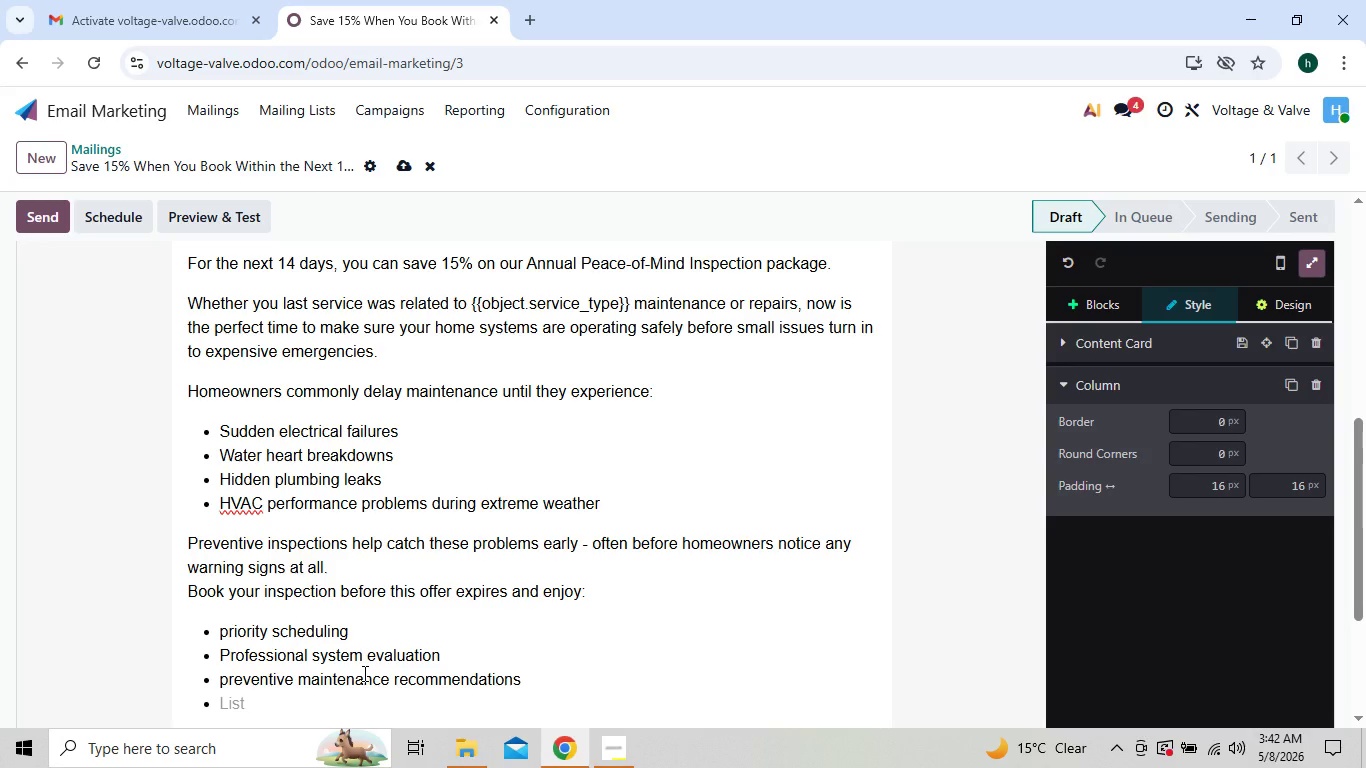 
type(15%)
 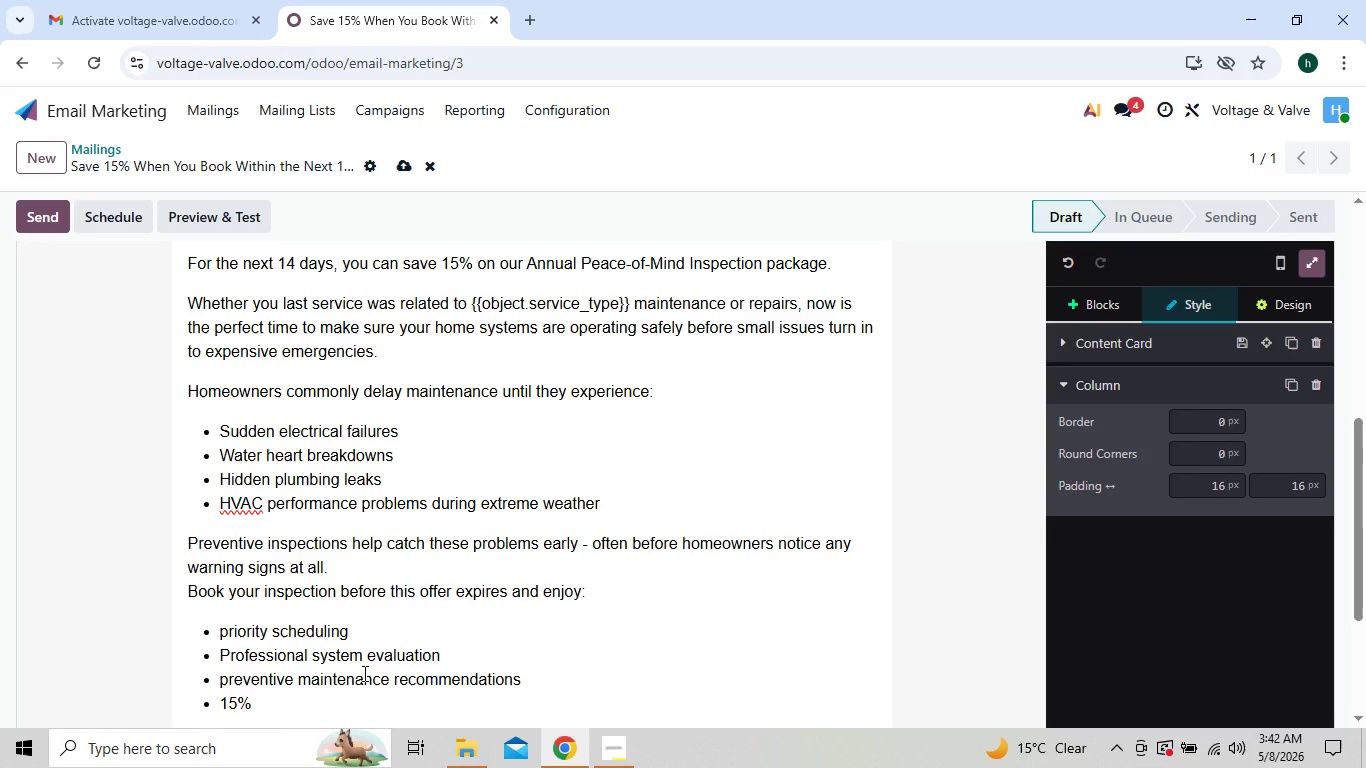 
type( limited -tie)
key(Backspace)
type(me savings)
 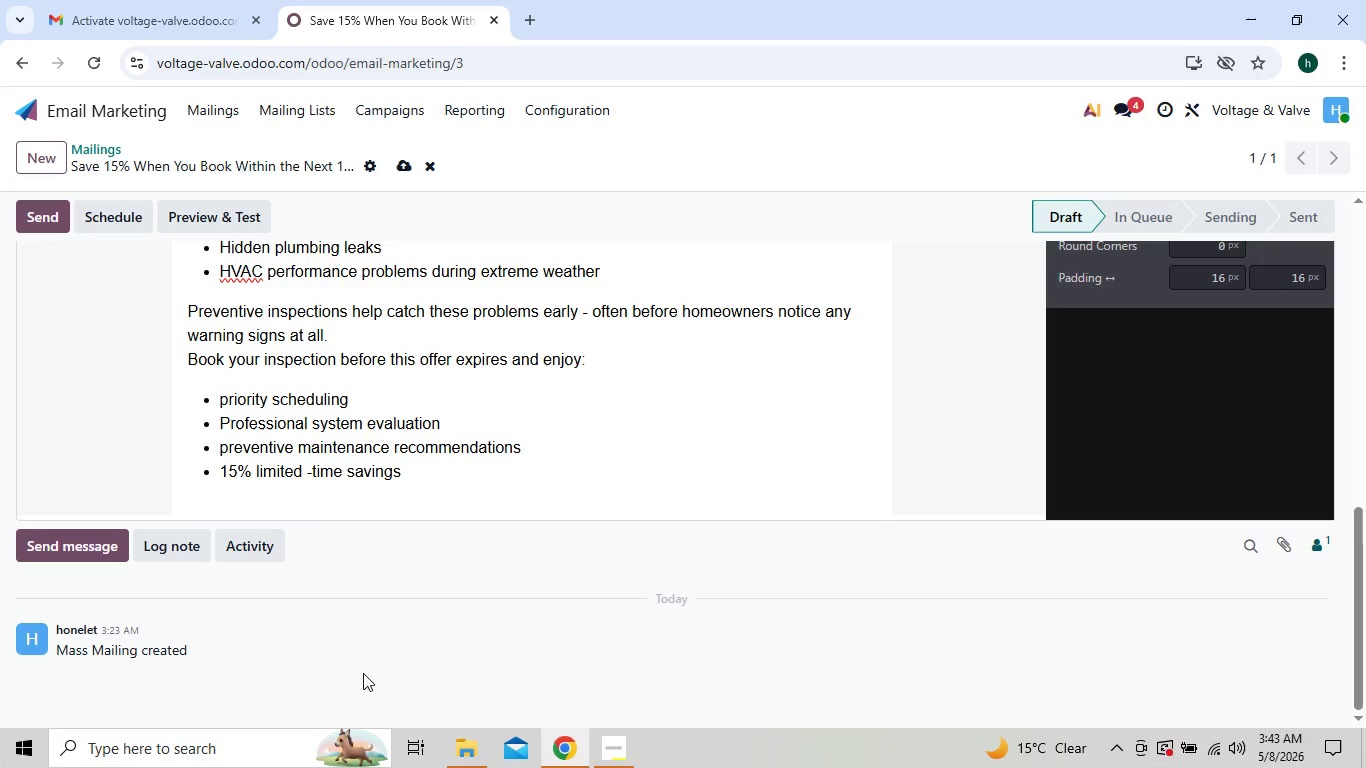 
key(Enter)
 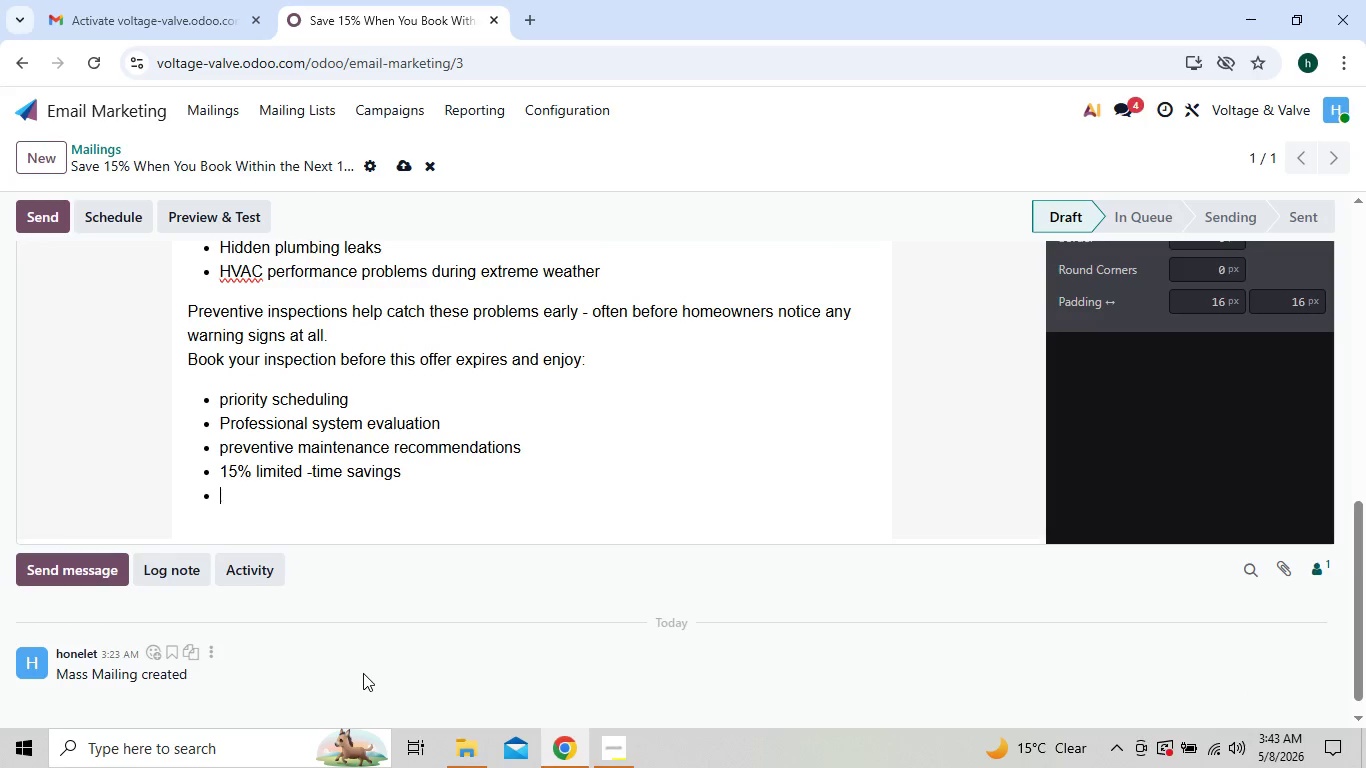 
key(Enter)
 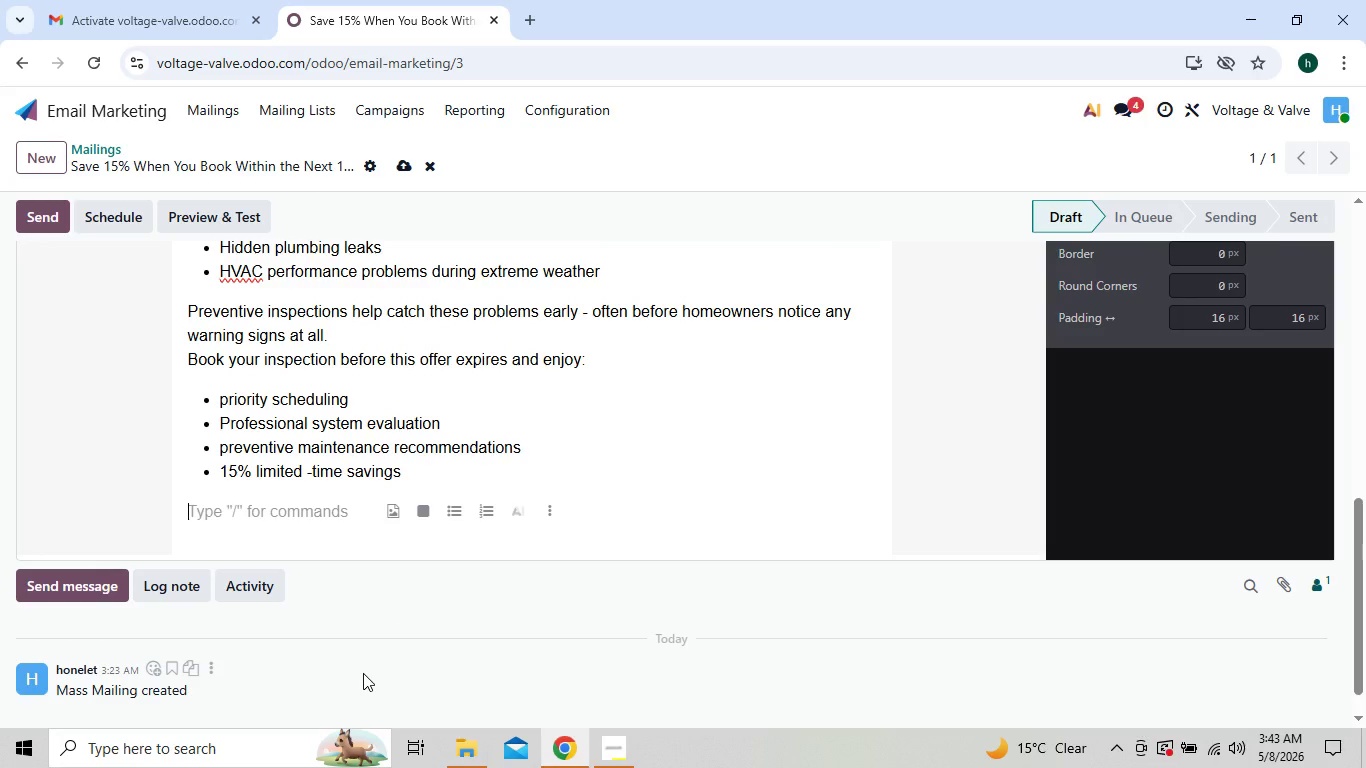 
key(Enter)
 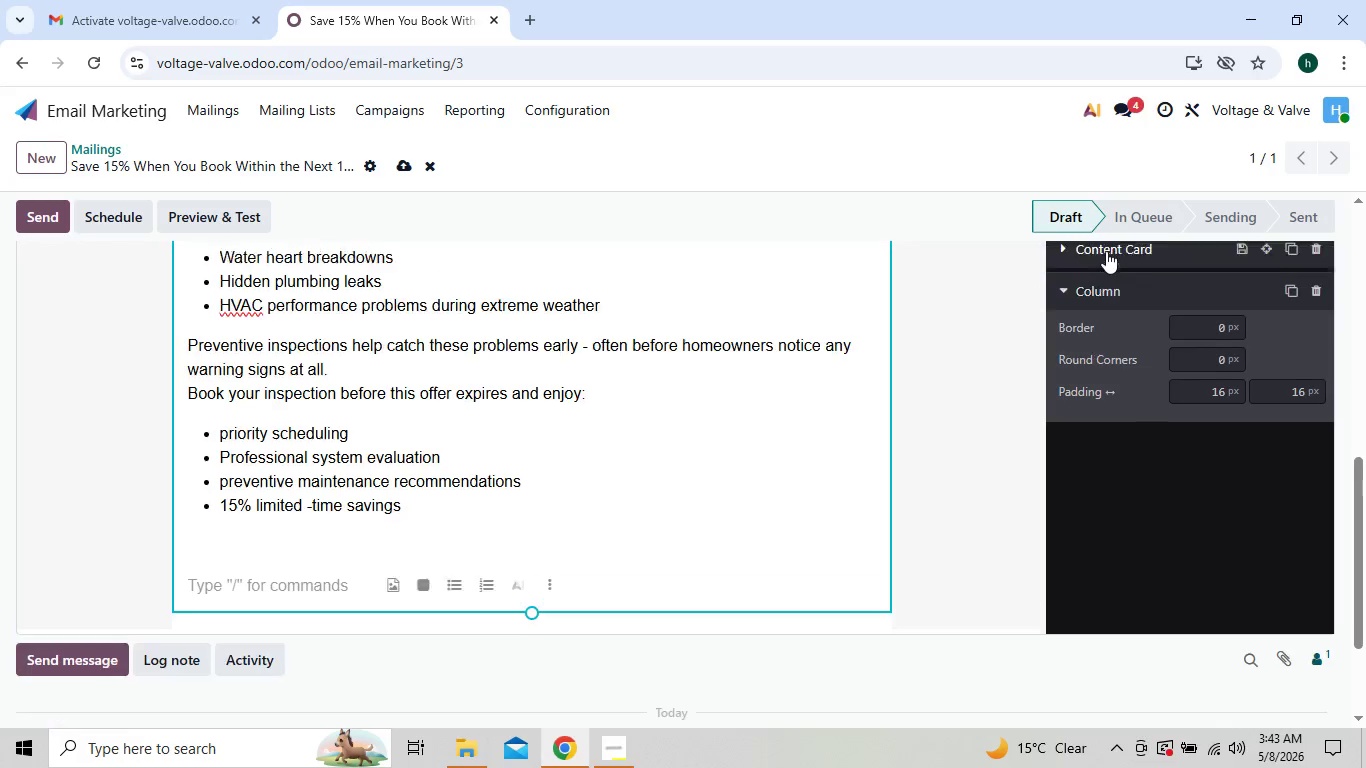 
left_click([1095, 271])
 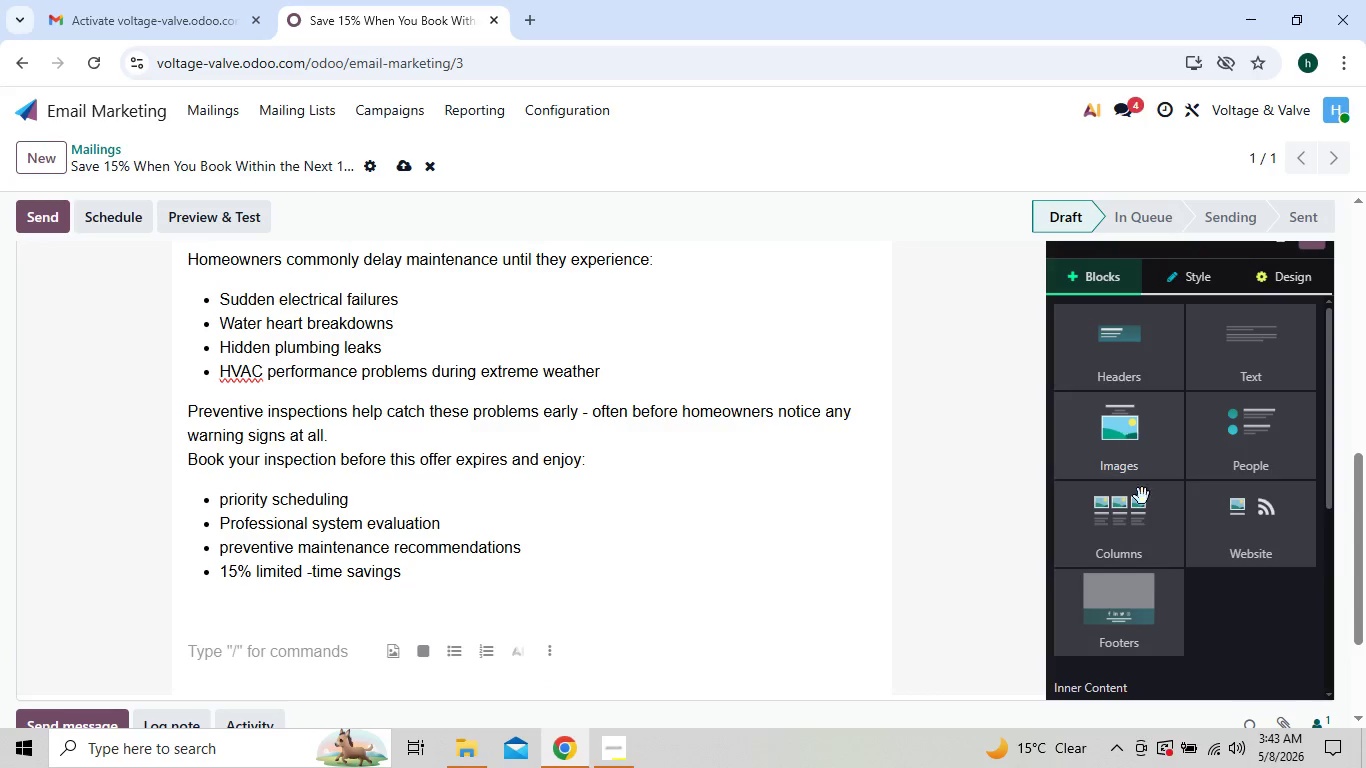 
left_click([1166, 600])
 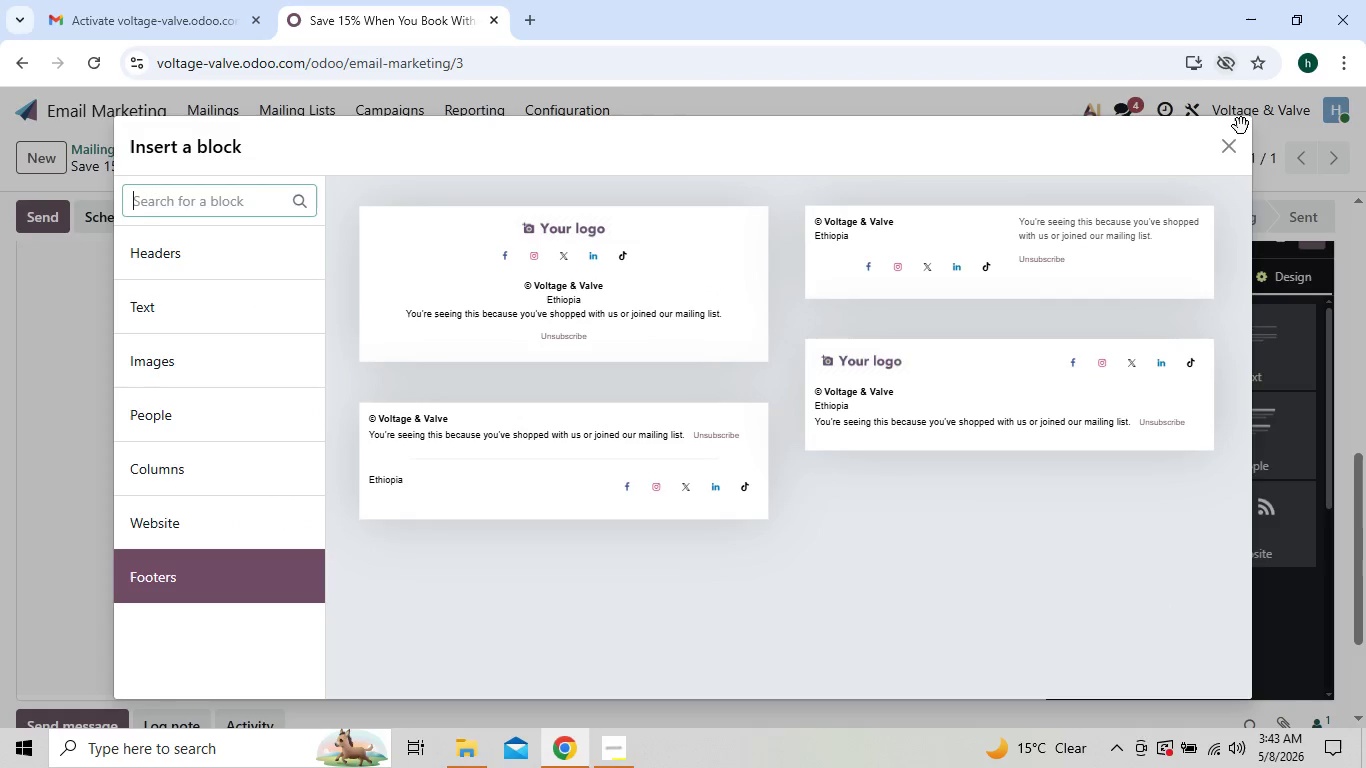 
left_click([1243, 145])
 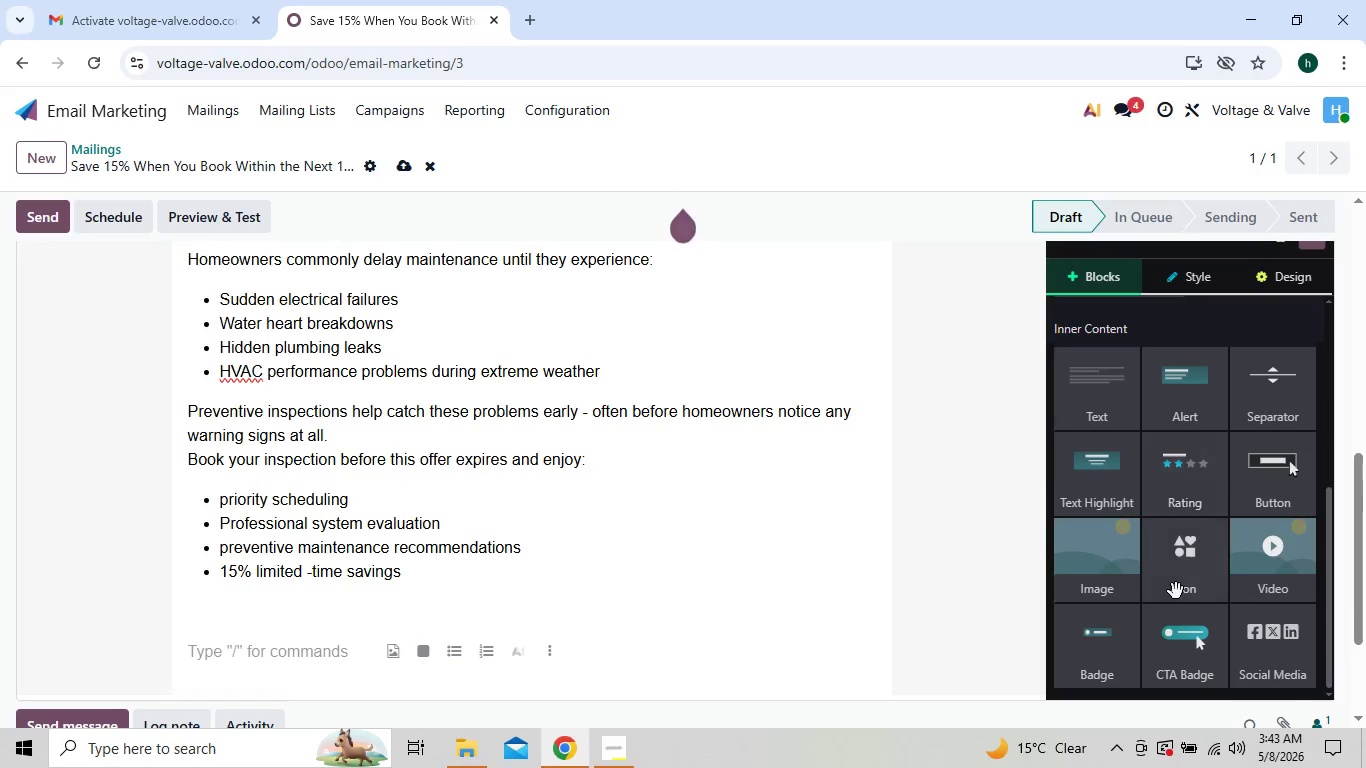 
left_click_drag(start_coordinate=[1186, 664], to_coordinate=[632, 625])
 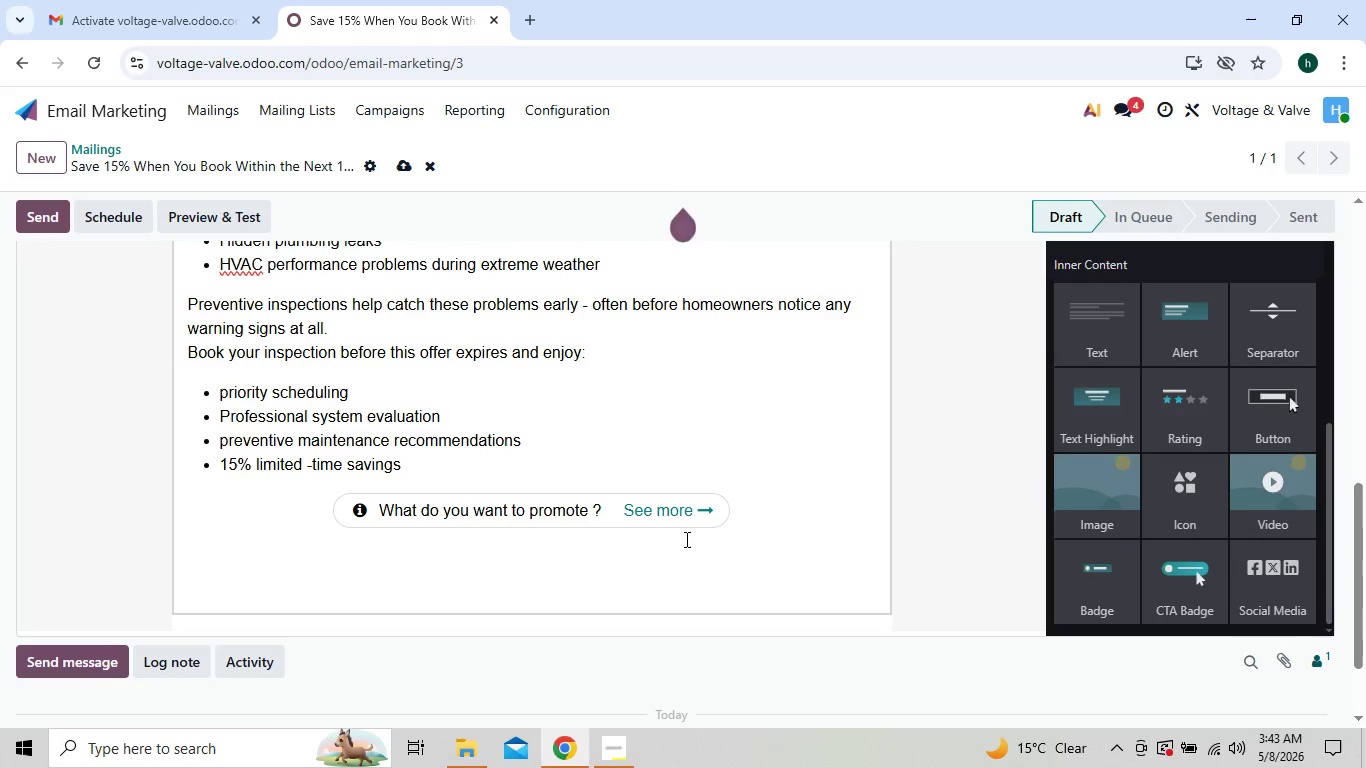 
left_click([688, 510])
 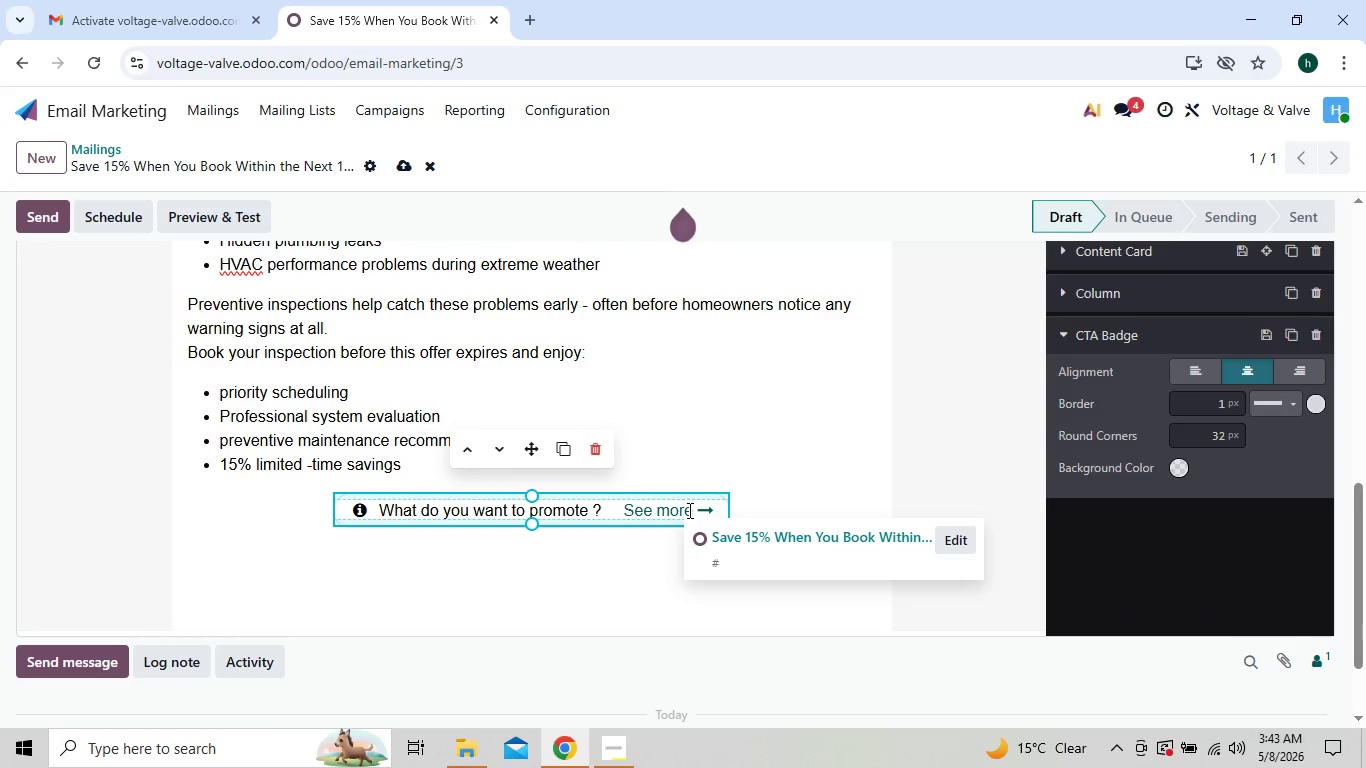 
left_click([694, 509])
 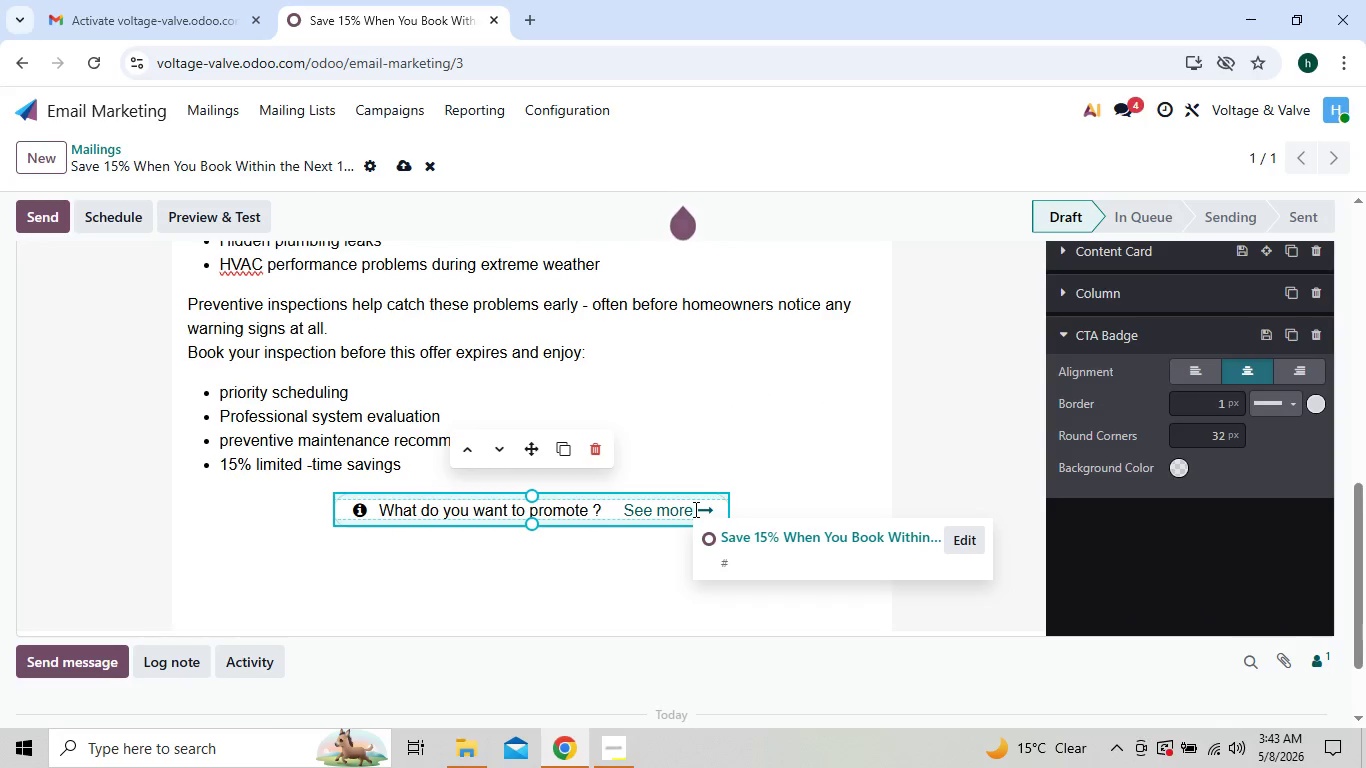 
key(Backspace)
 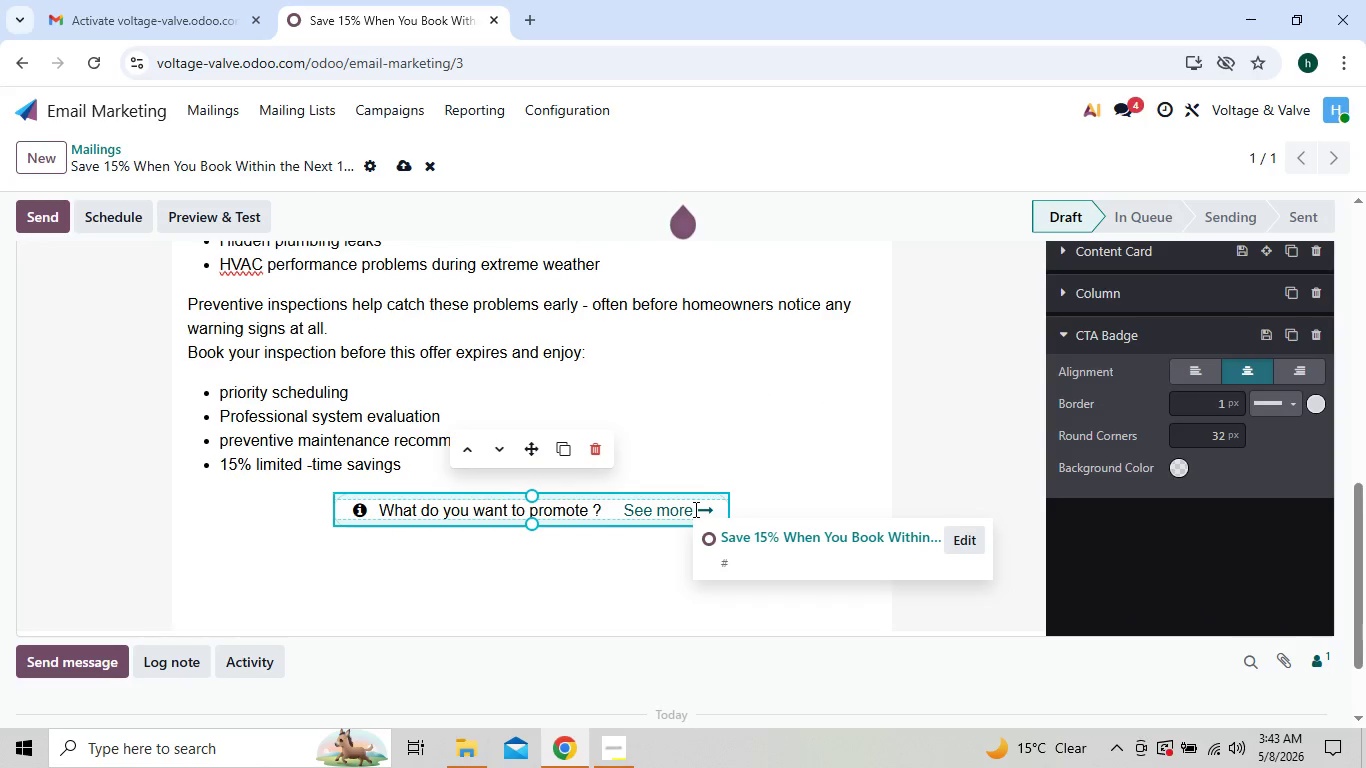 
key(Backspace)
 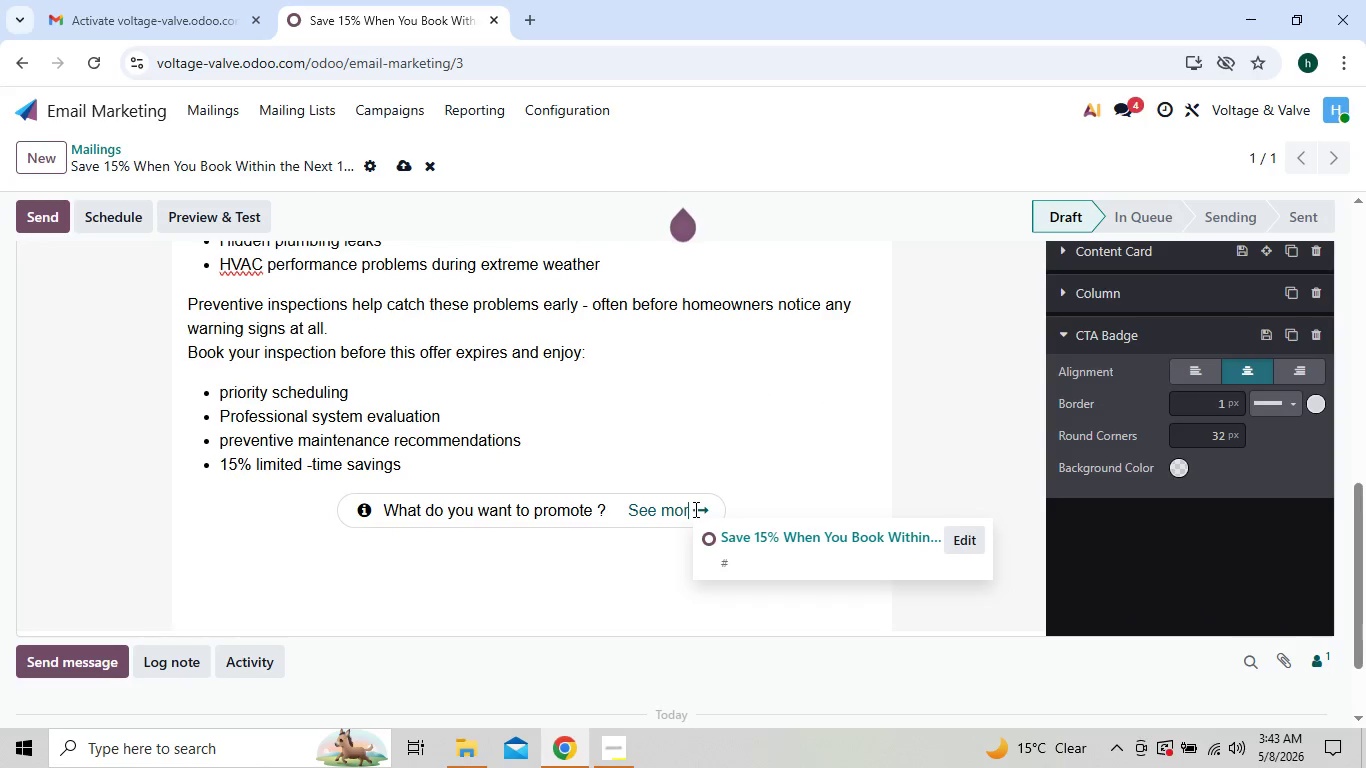 
key(Backspace)
 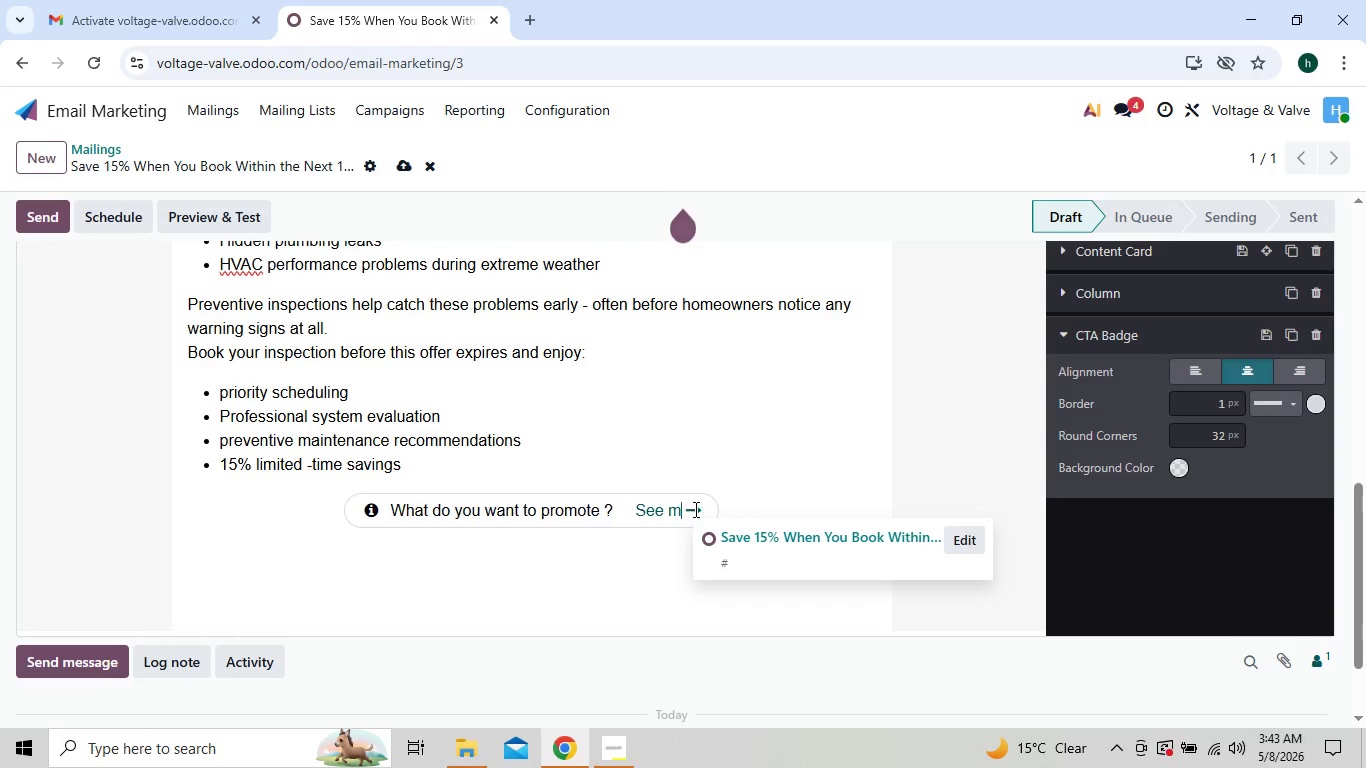 
key(Backspace)
 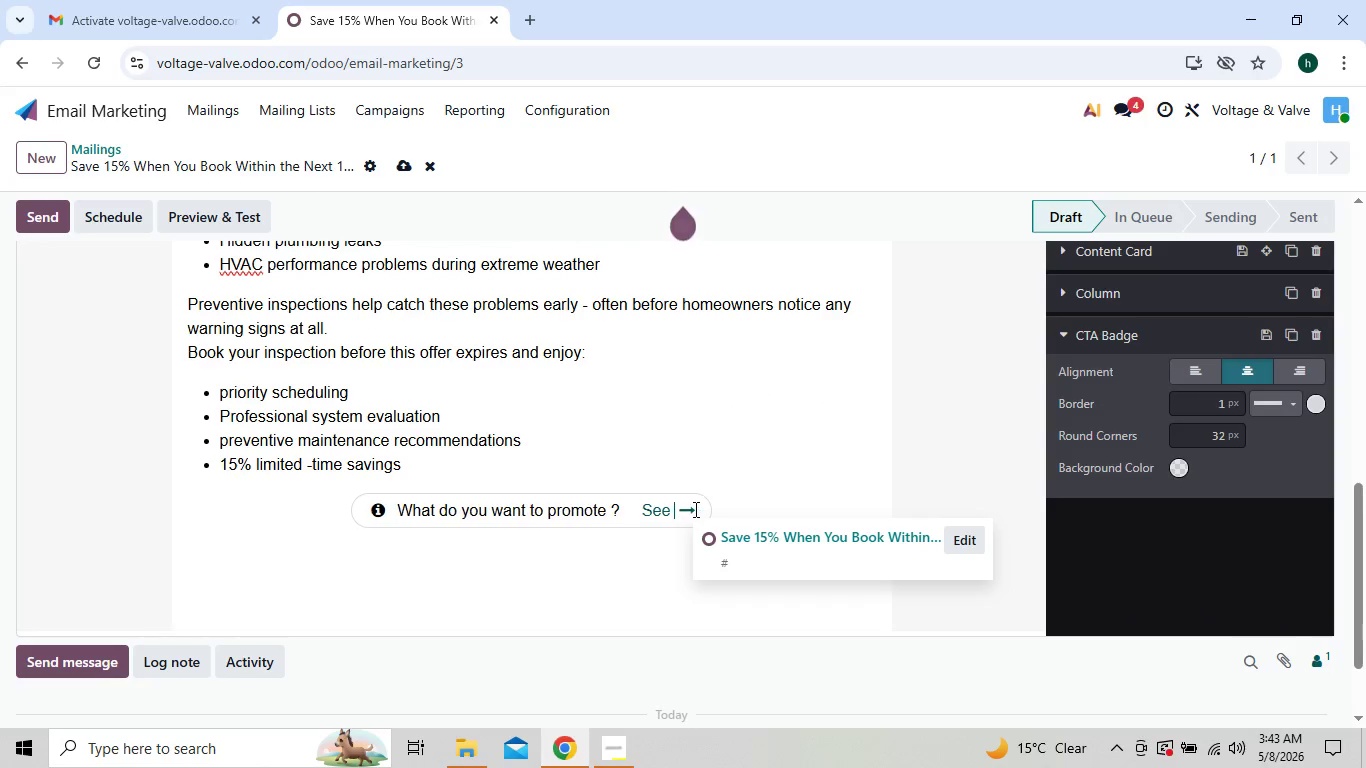 
key(Backspace)
 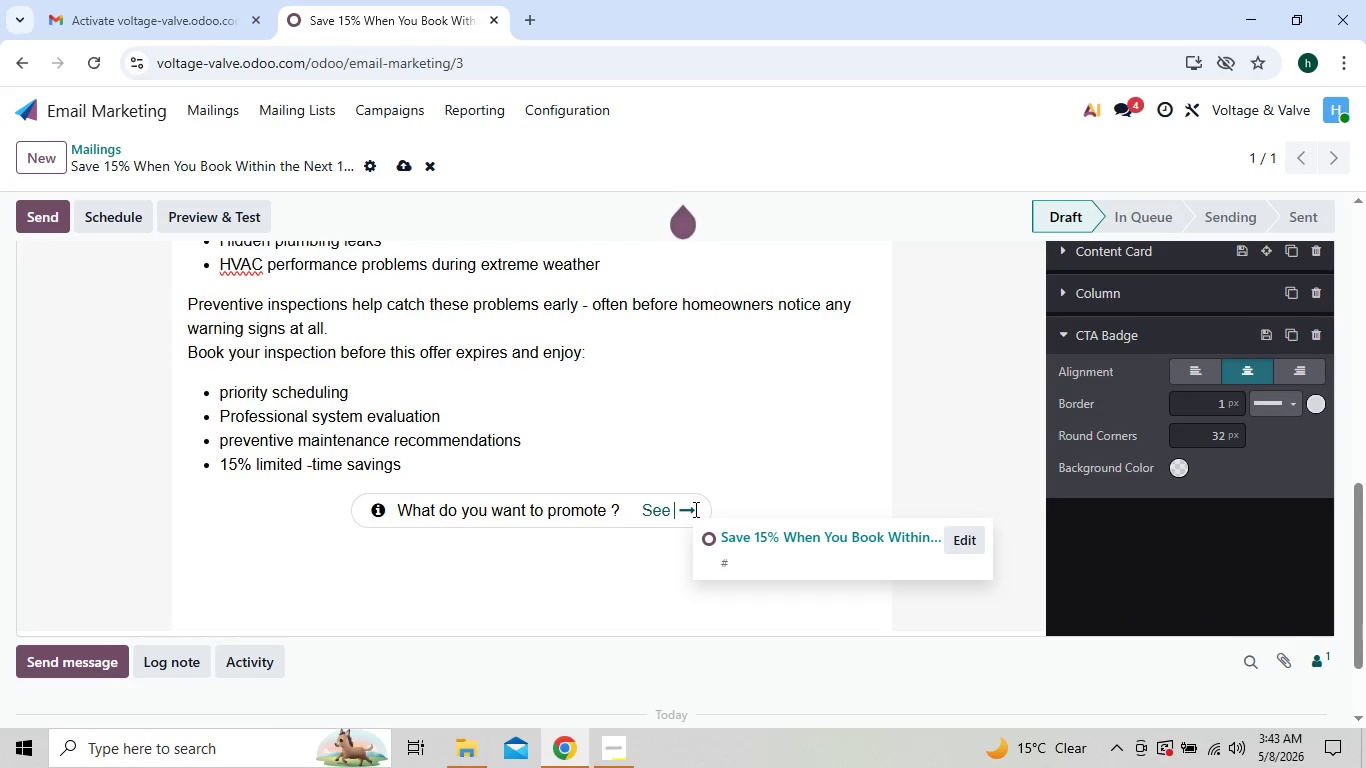 
key(Backspace)
 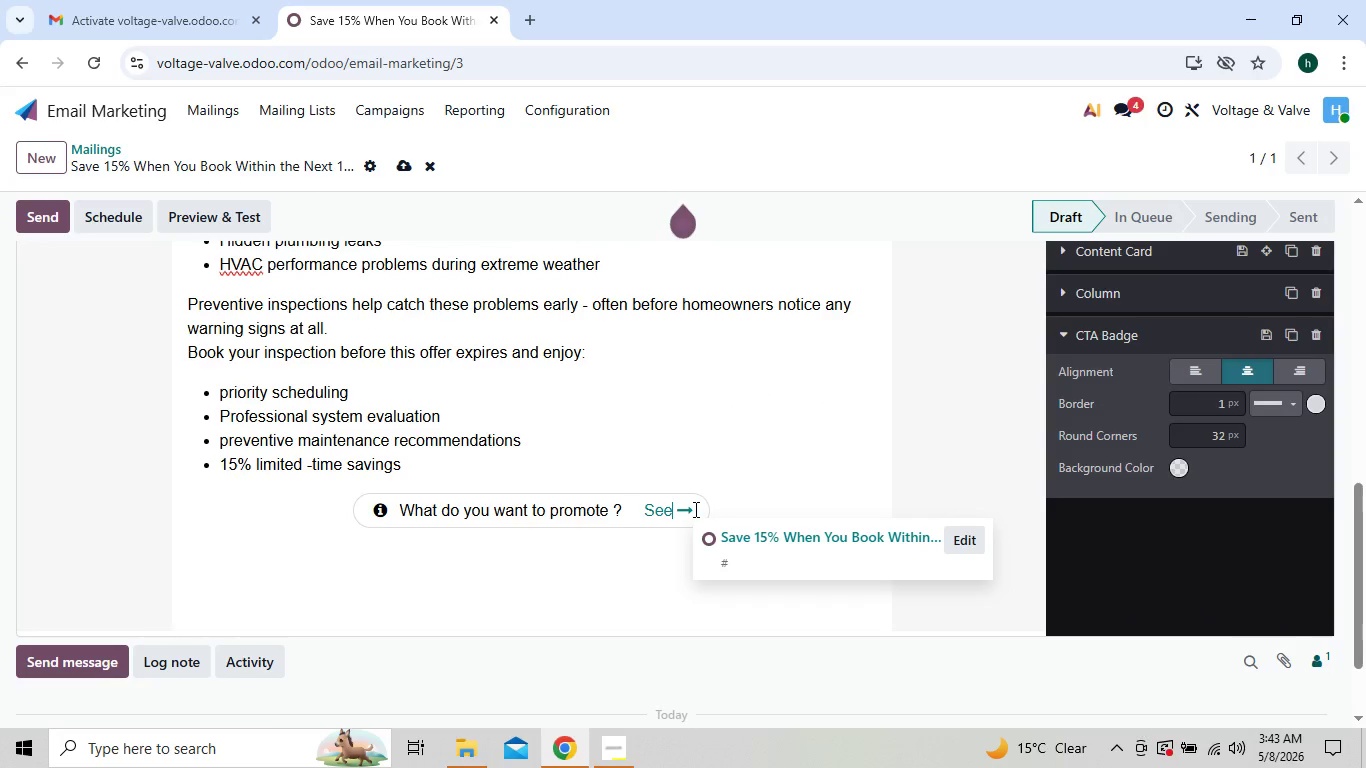 
key(Backspace)
 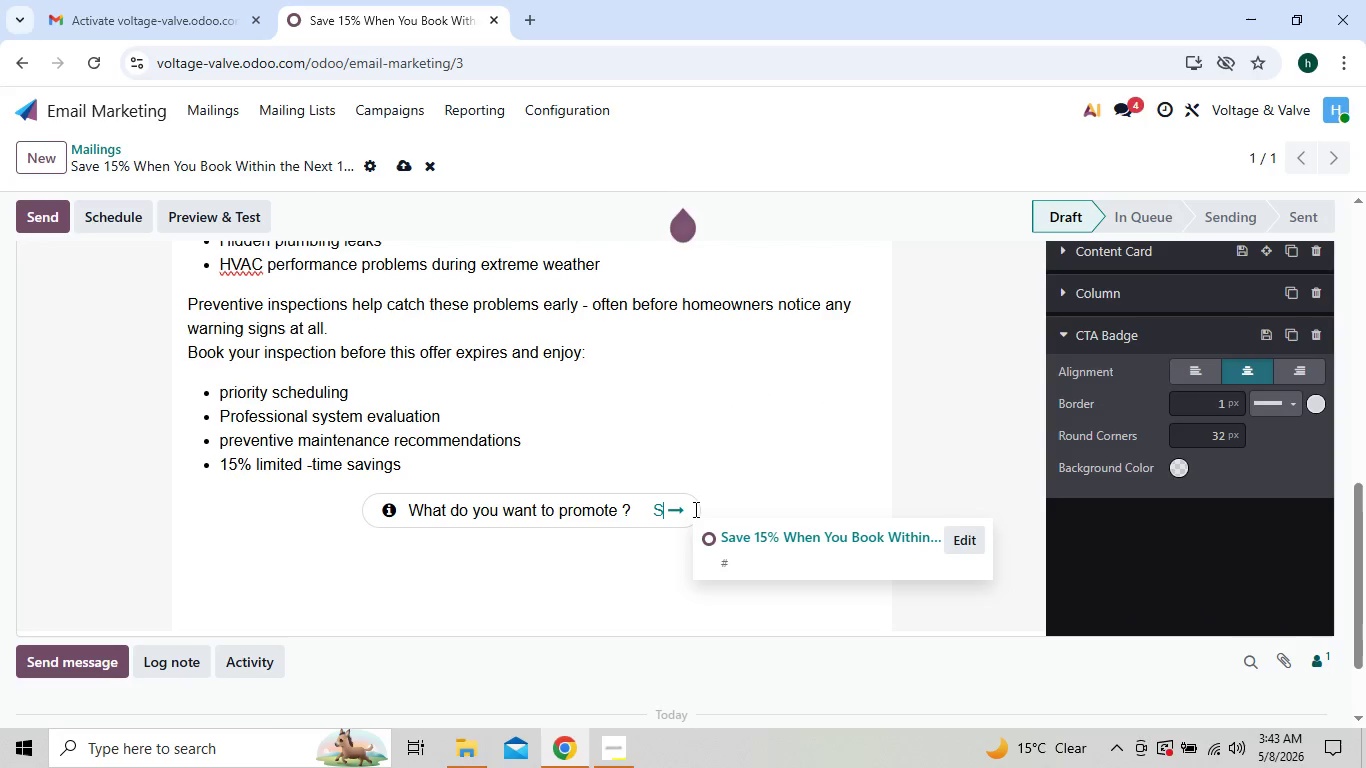 
key(Backspace)
 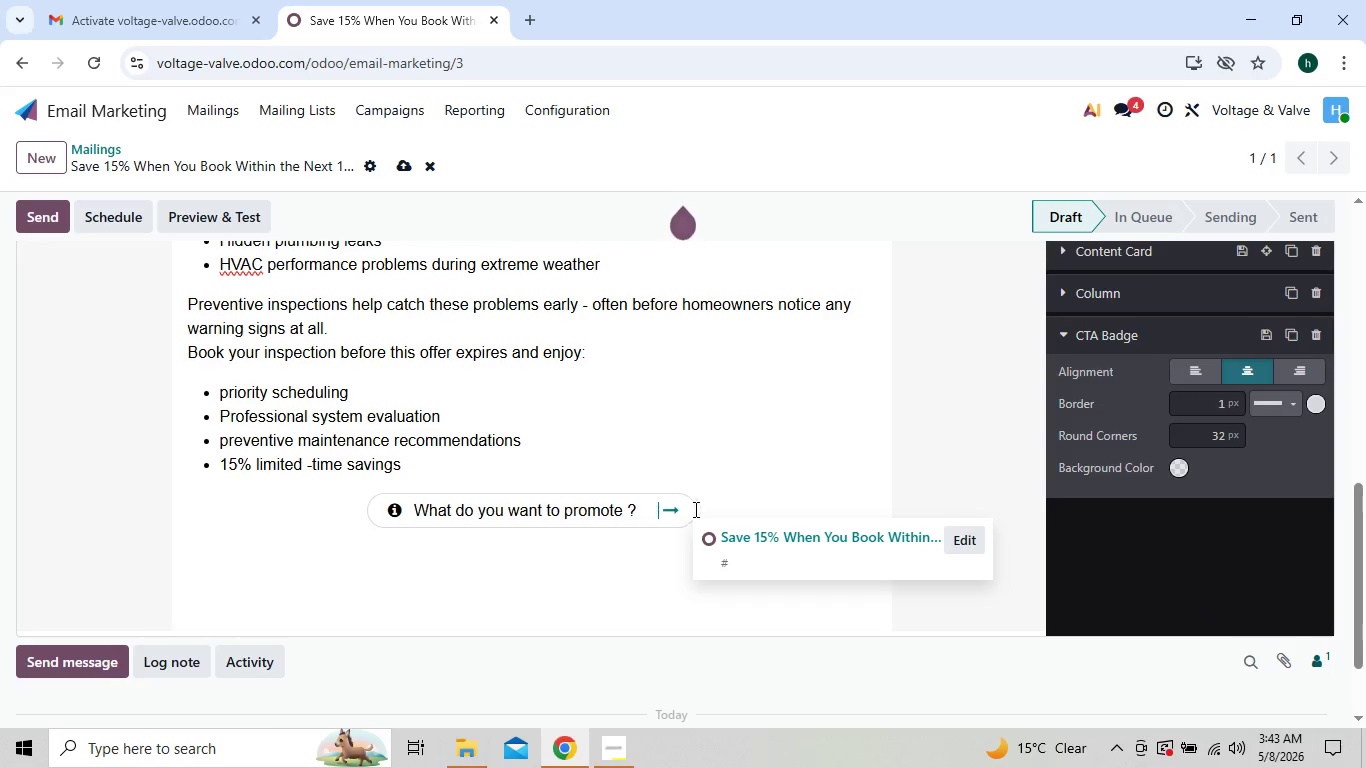 
key(Backspace)
 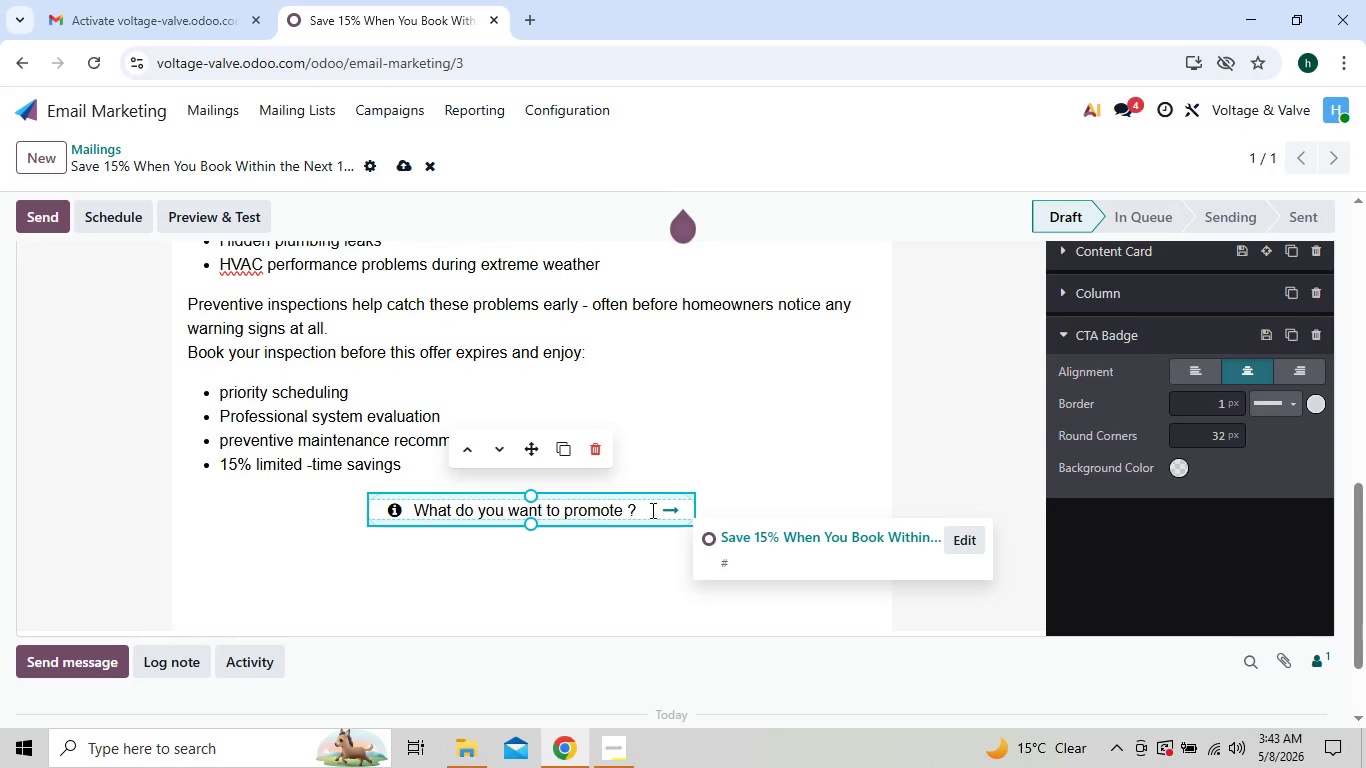 
left_click([645, 508])
 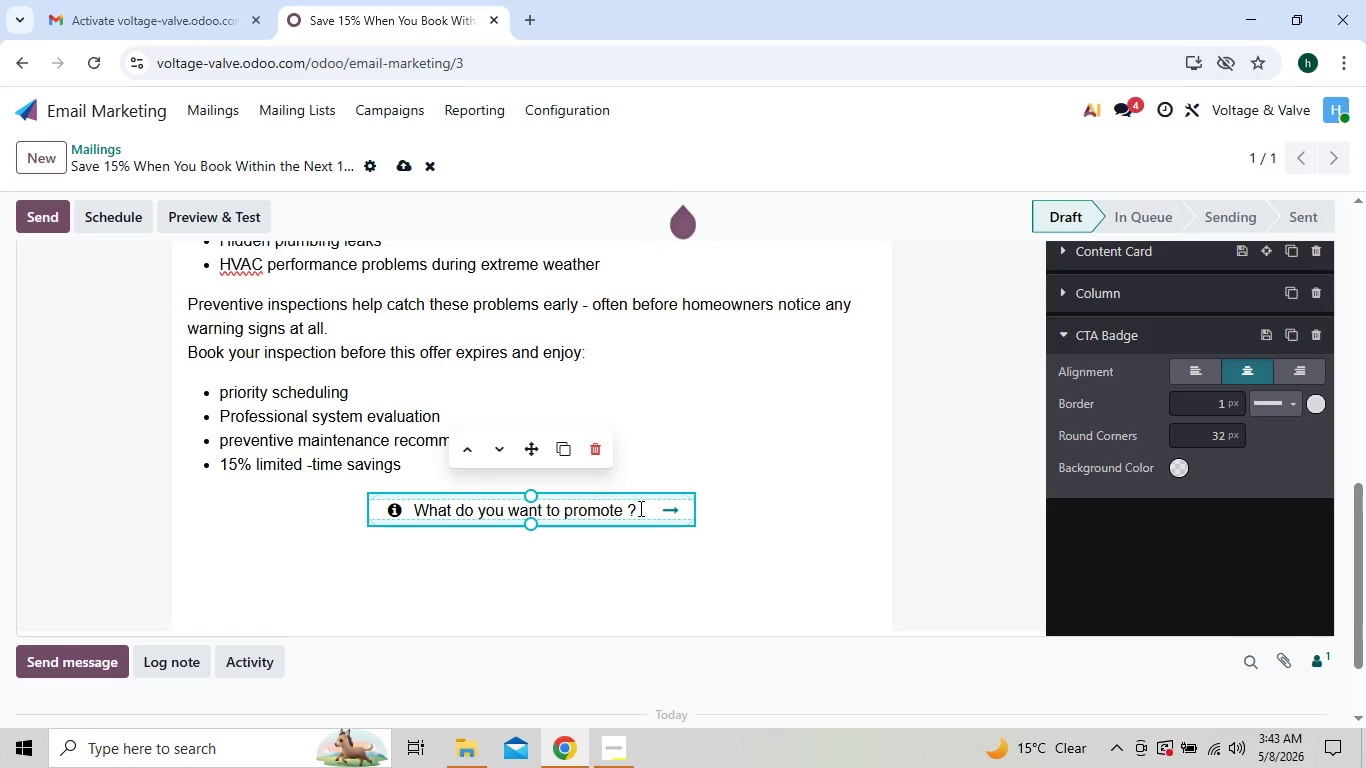 
left_click([639, 508])
 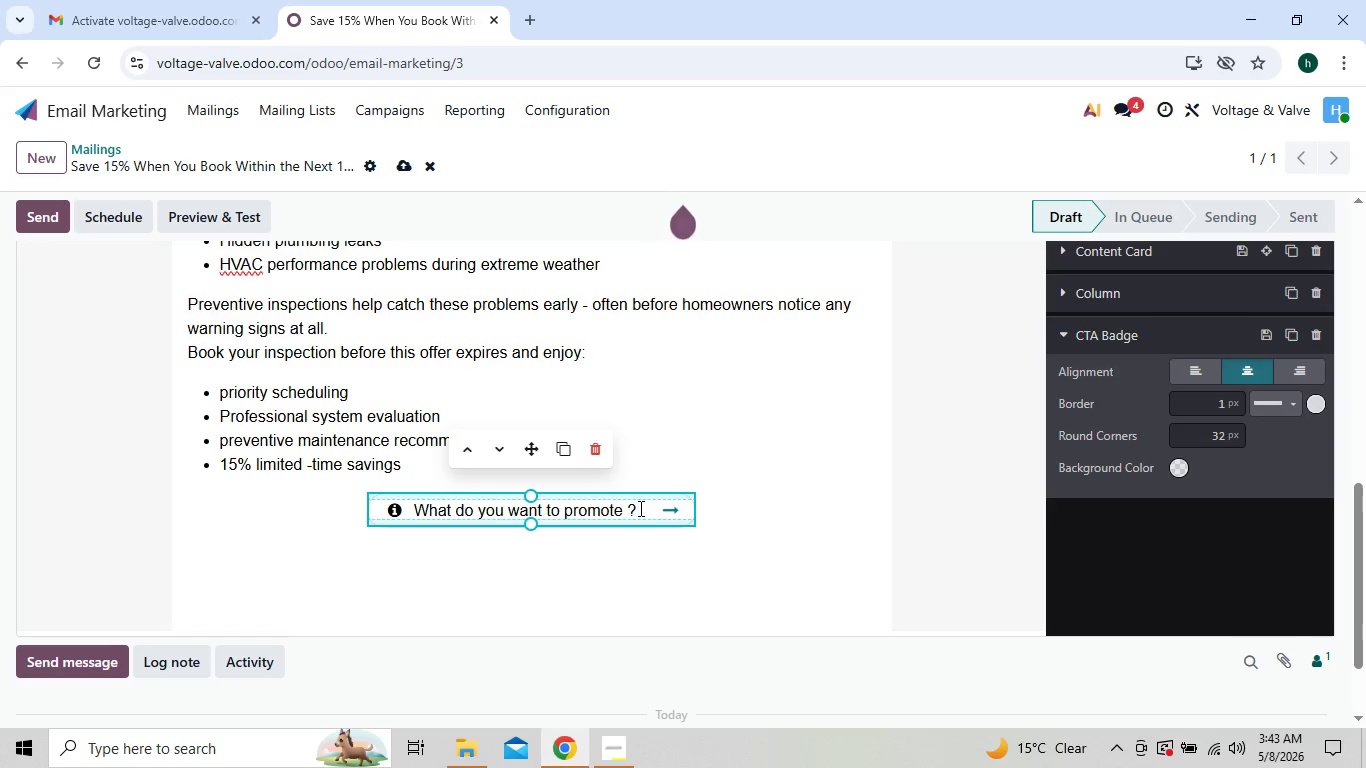 
key(Backspace)
 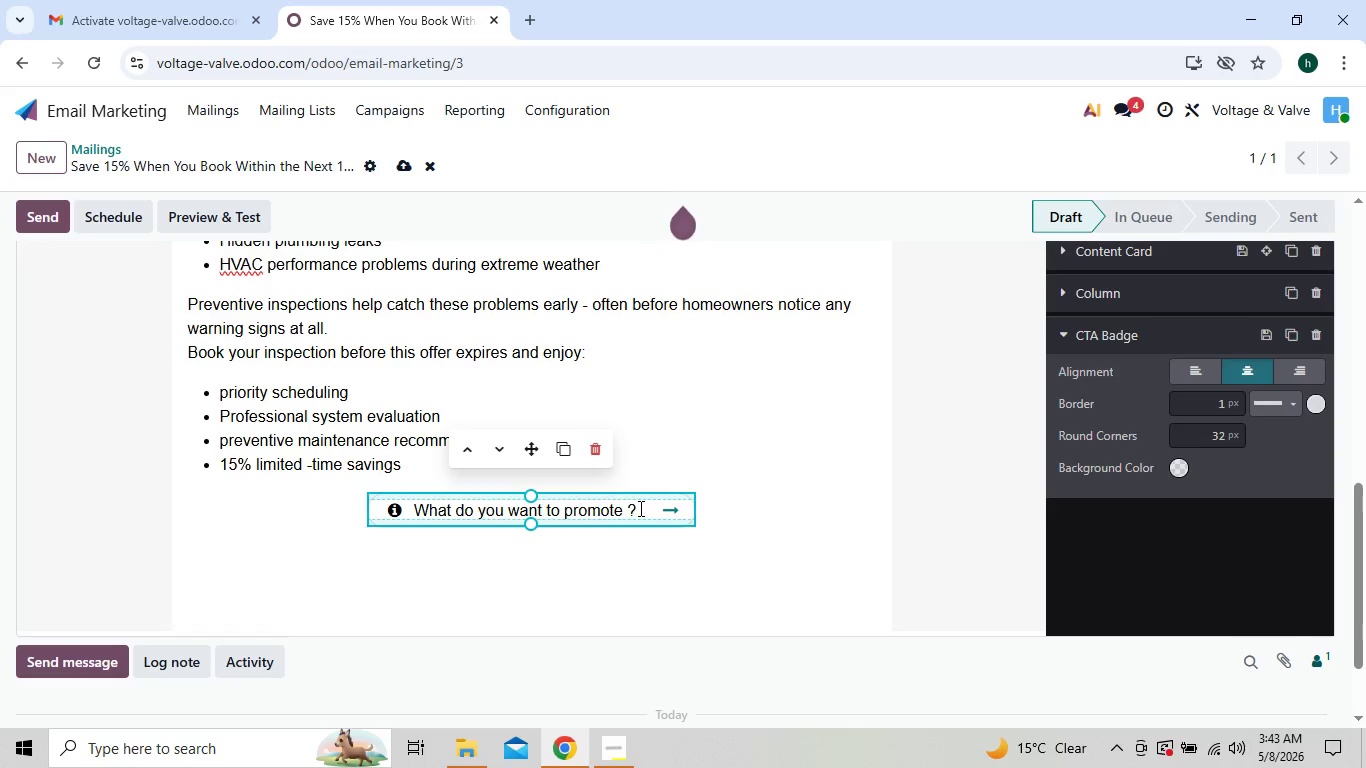 
key(Backspace)
 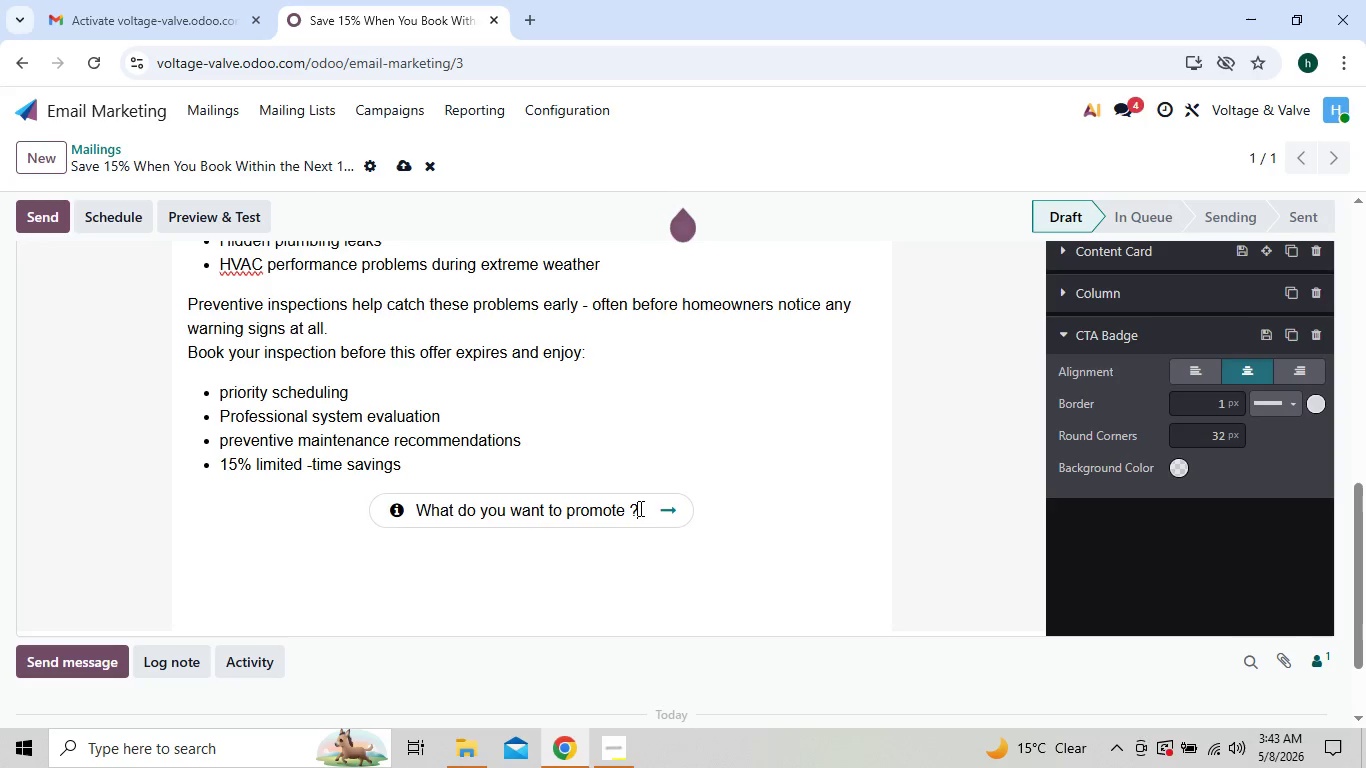 
key(Backspace)
 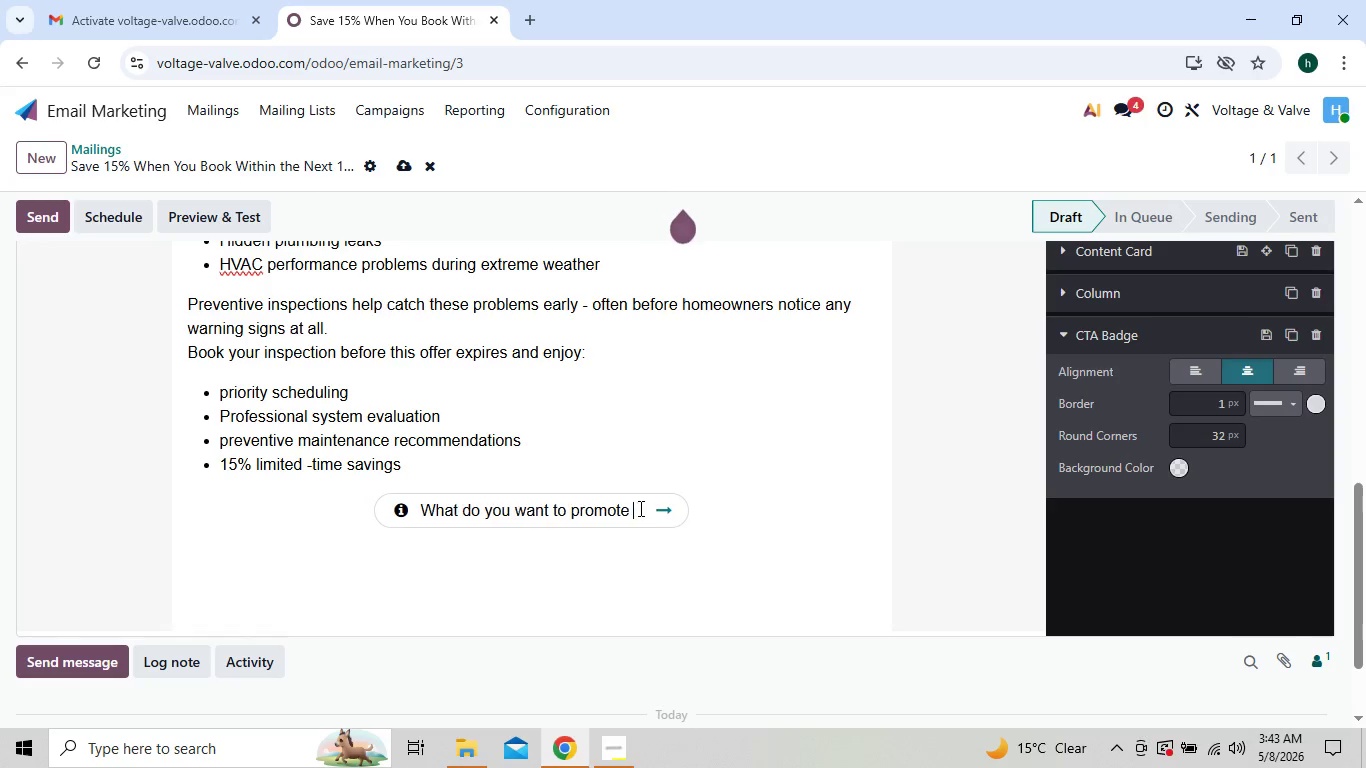 
key(Backspace)
 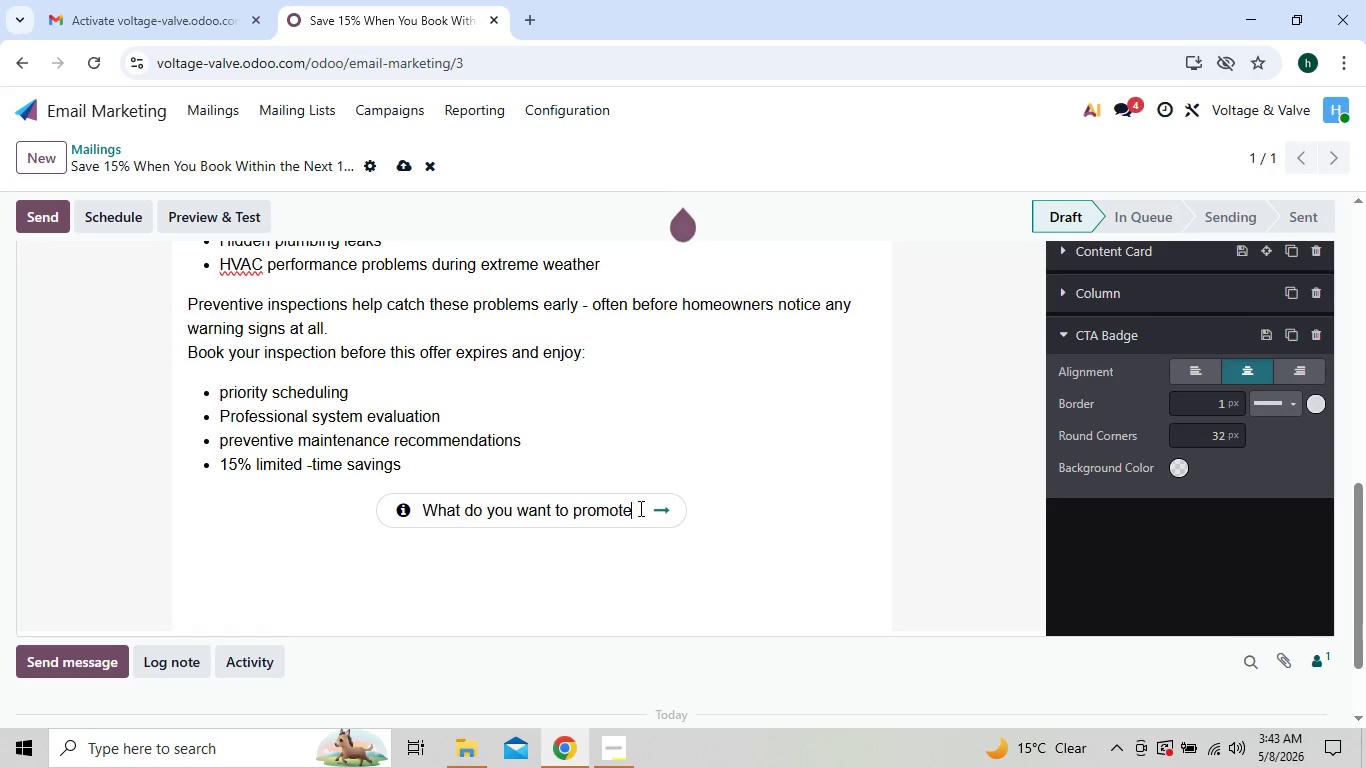 
key(Backspace)
 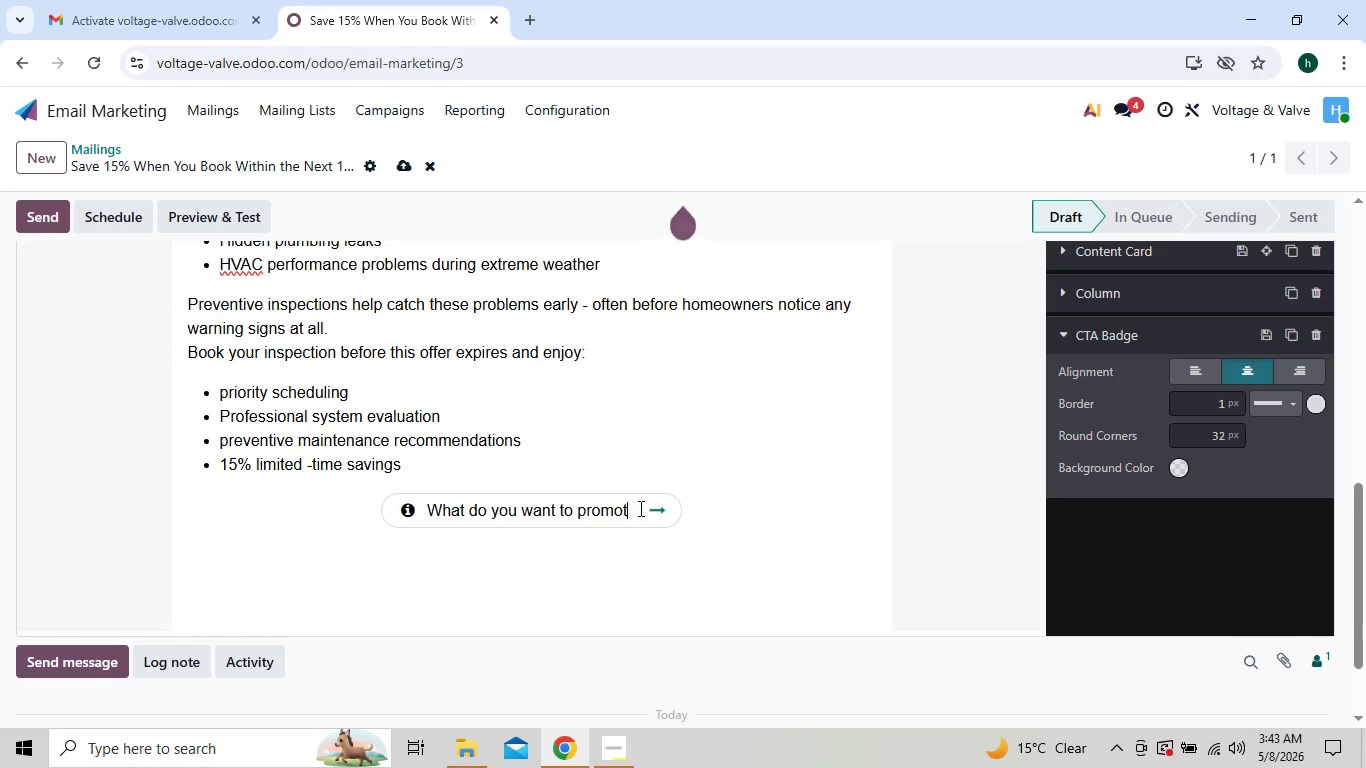 
key(Backspace)
 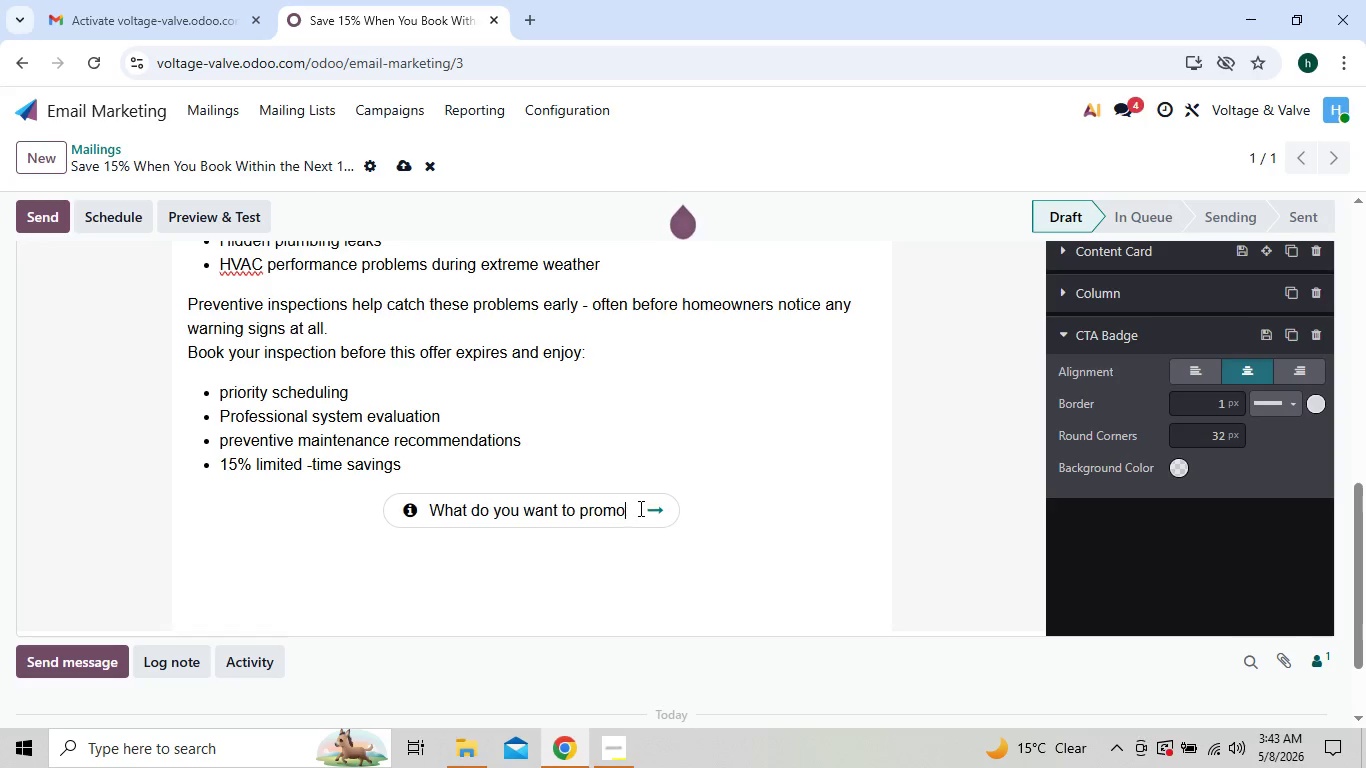 
key(Backspace)
 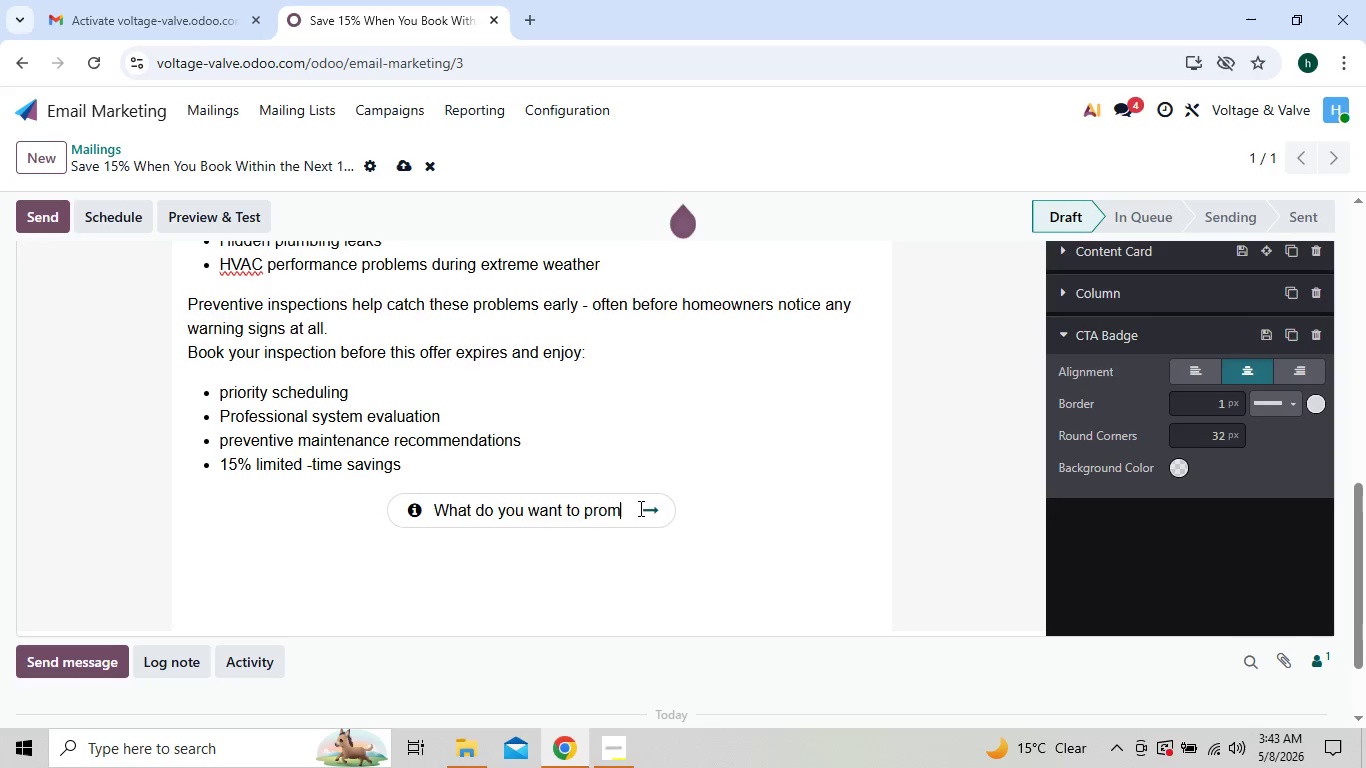 
key(Backspace)
 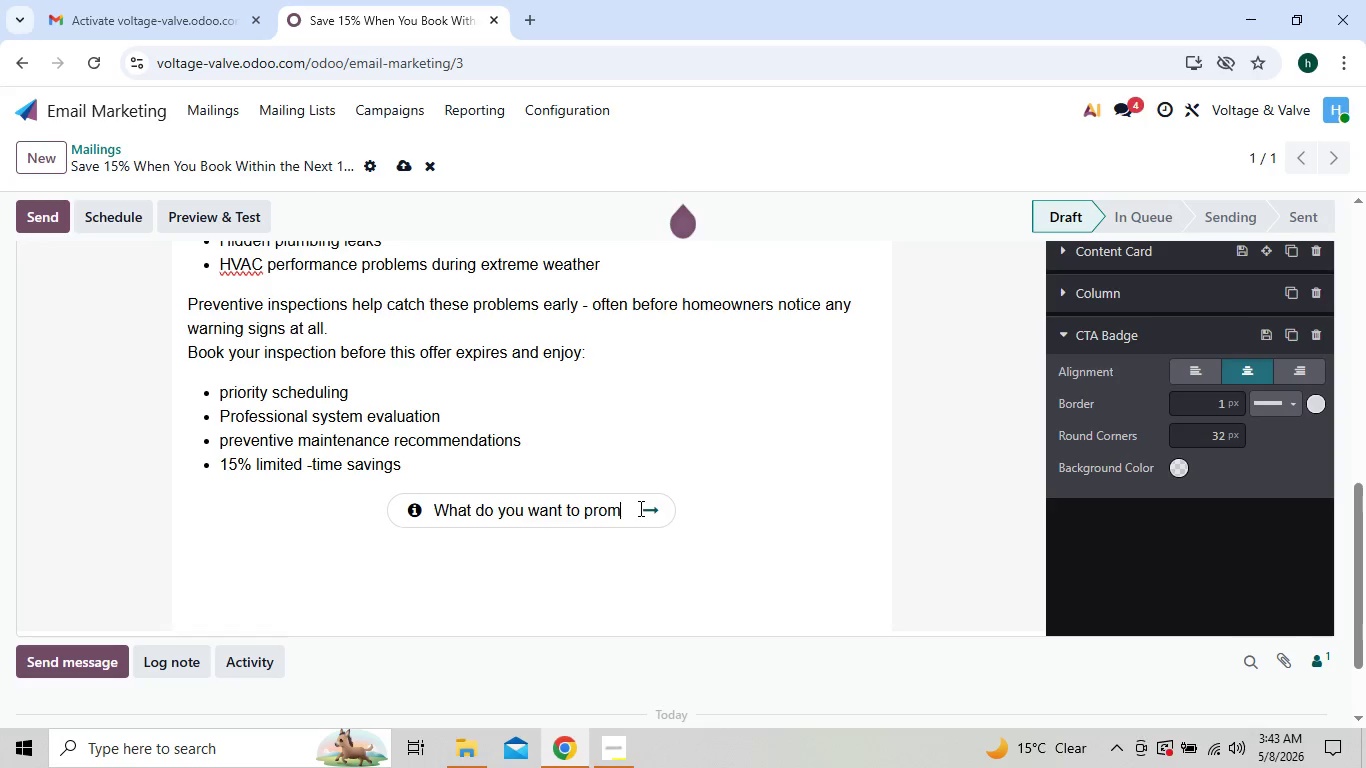 
key(Backspace)
 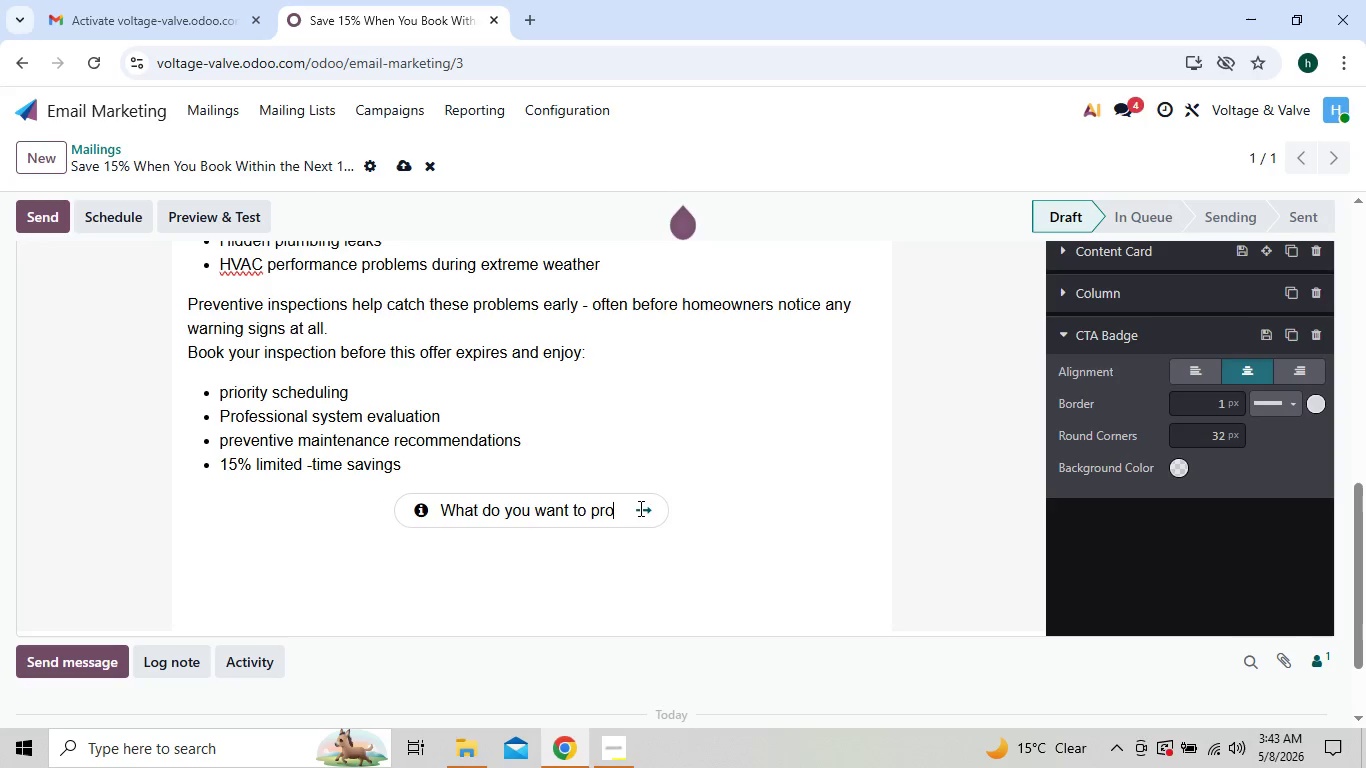 
key(Backspace)
 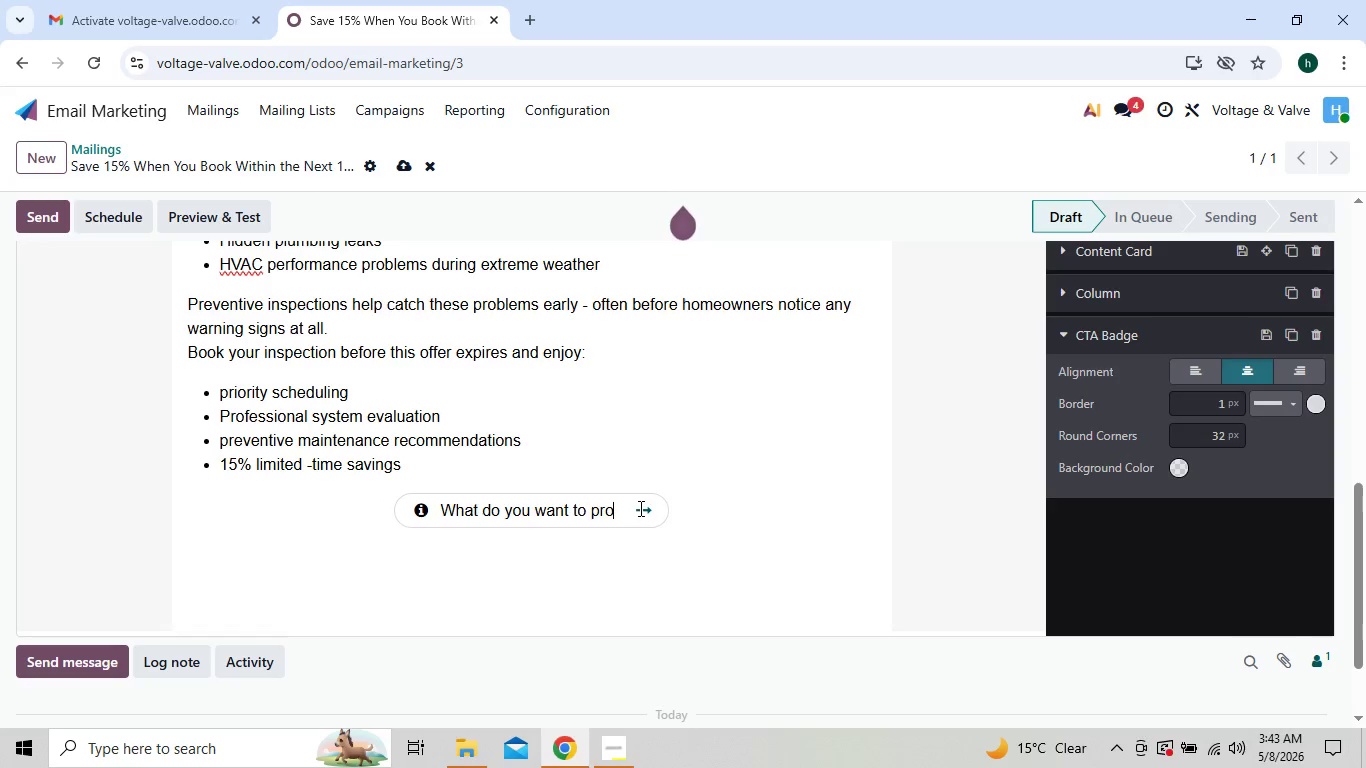 
key(Backspace)
 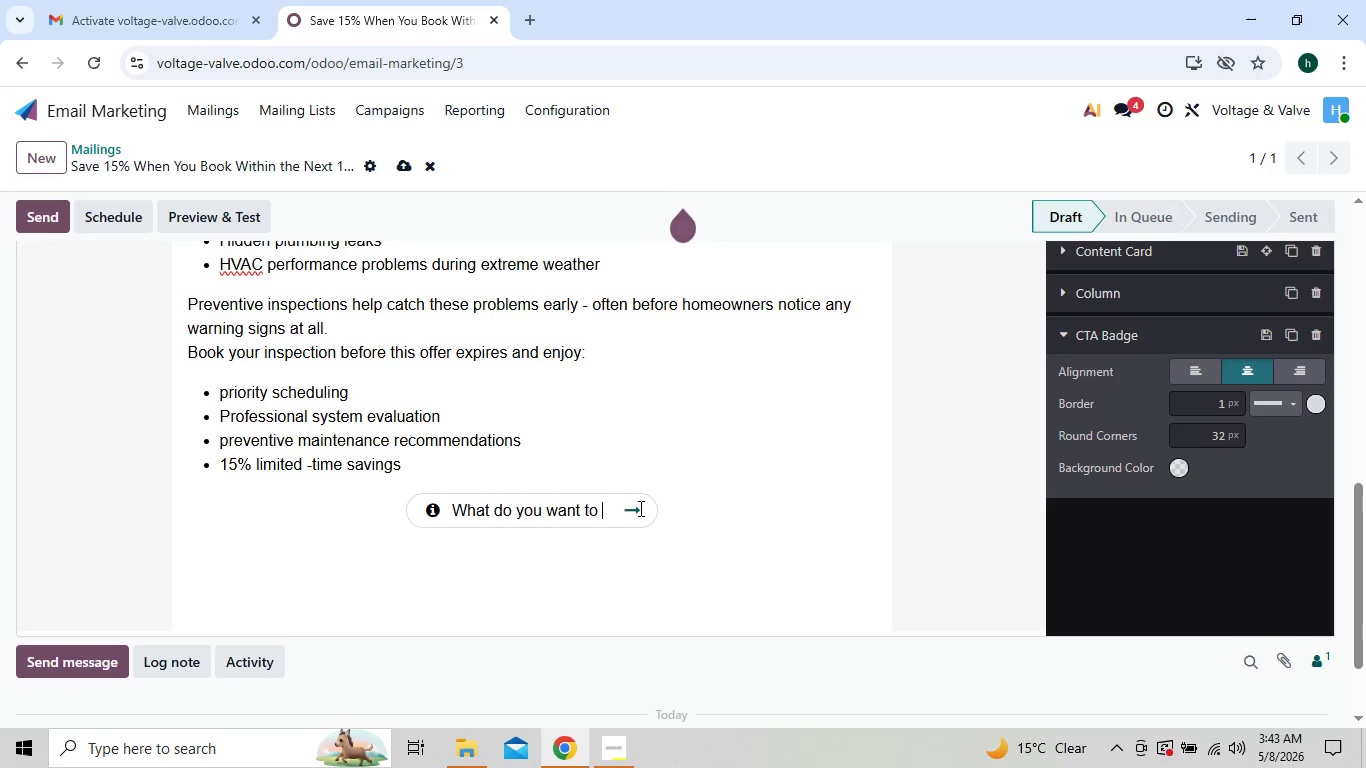 
key(Backspace)
 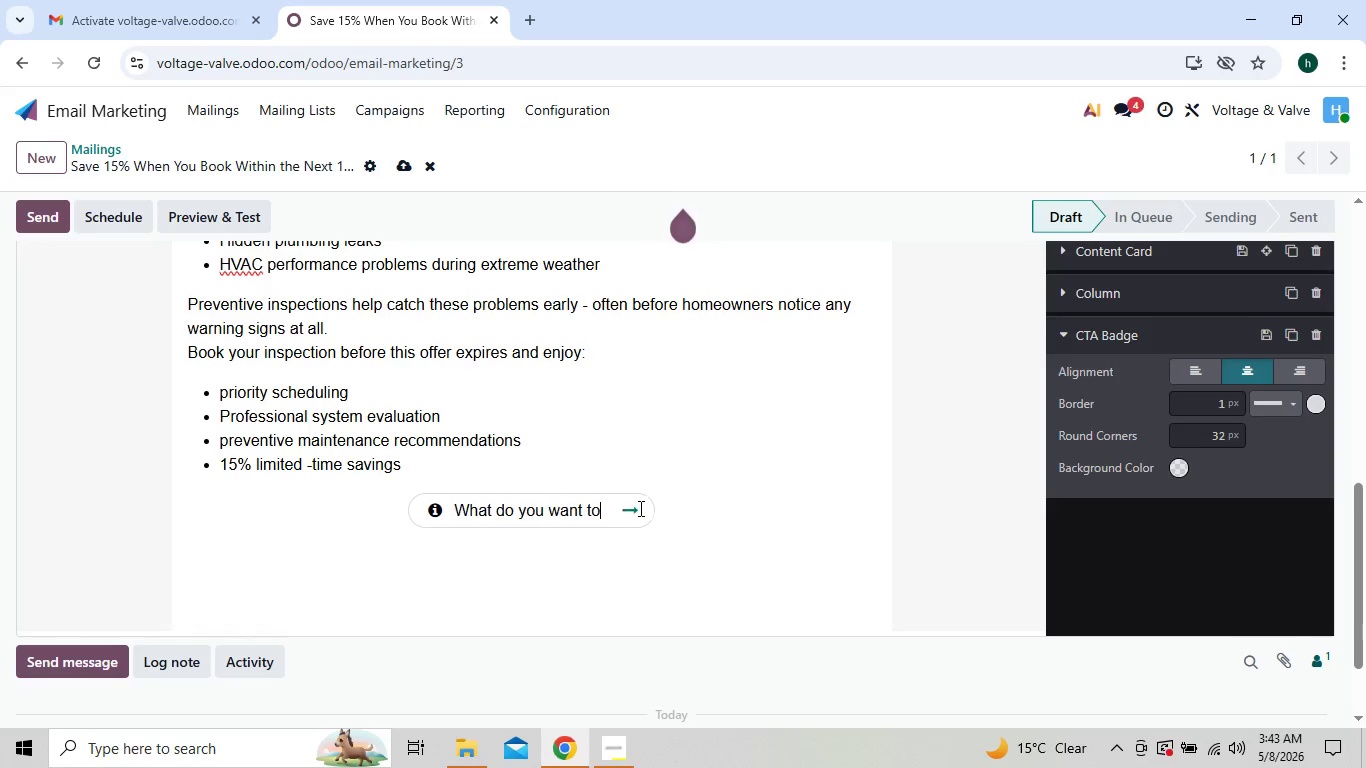 
key(Backspace)
 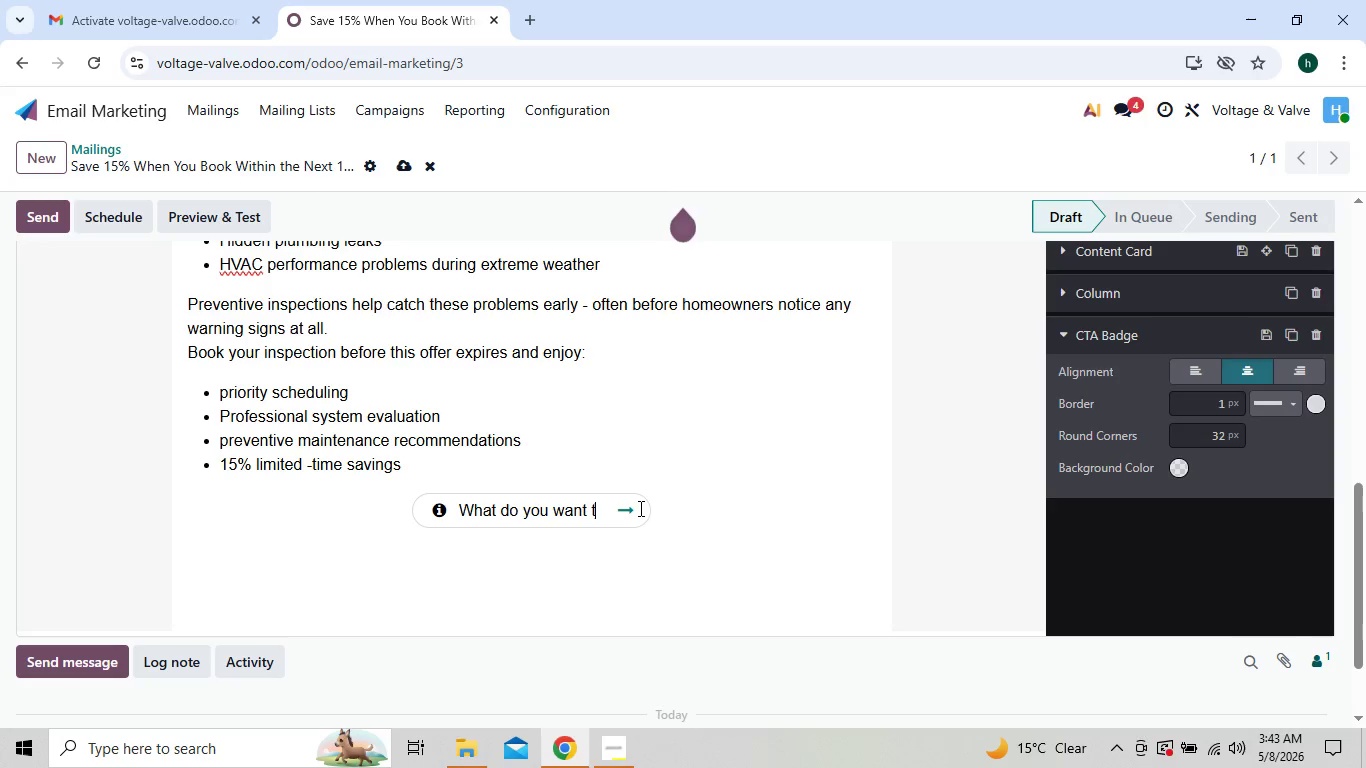 
key(Backspace)
 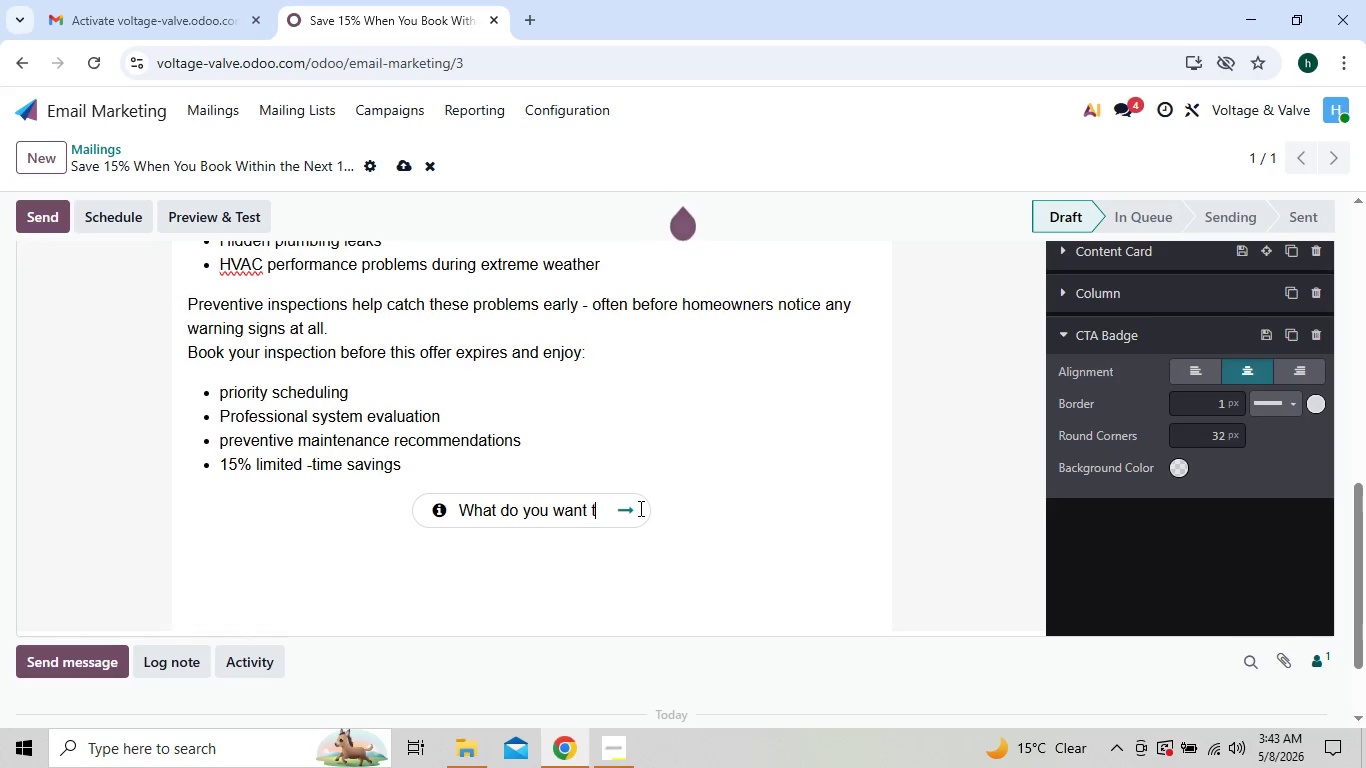 
key(Backspace)
 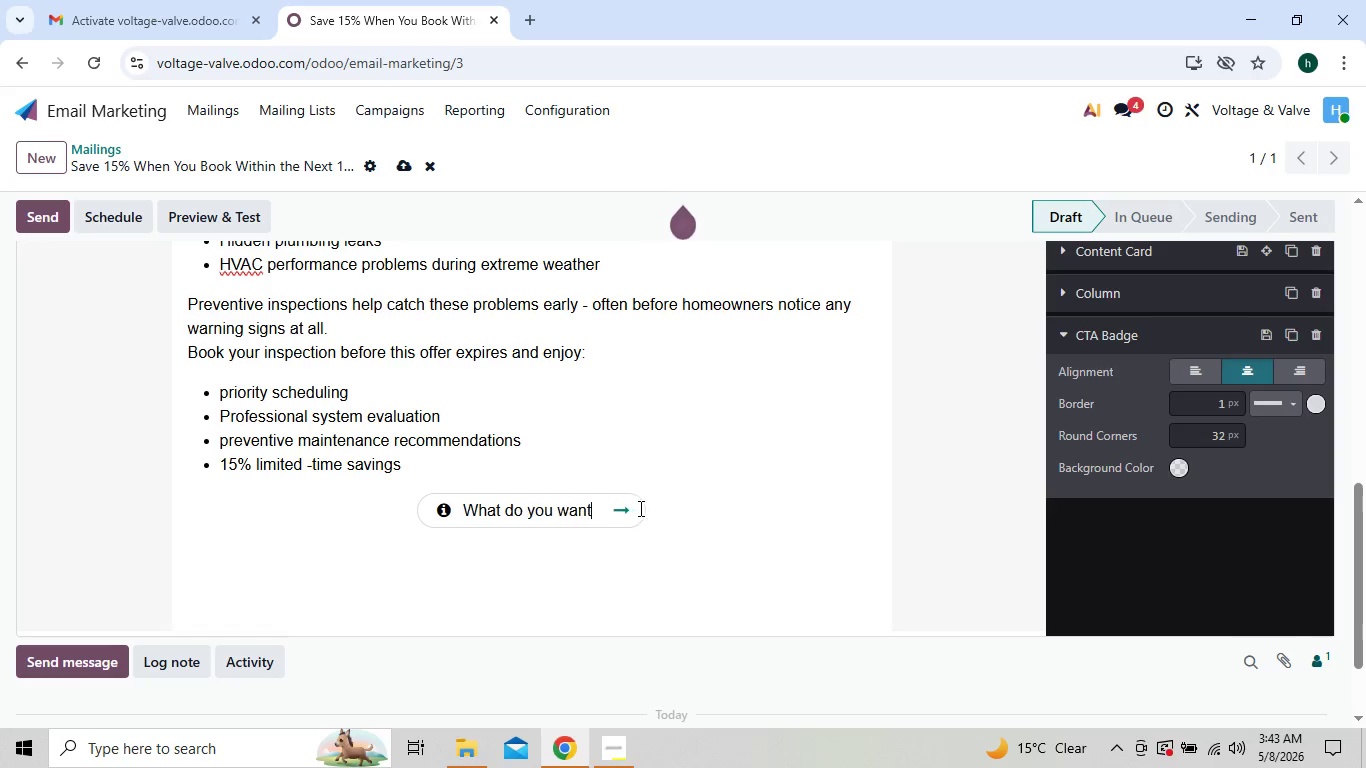 
key(Backspace)
 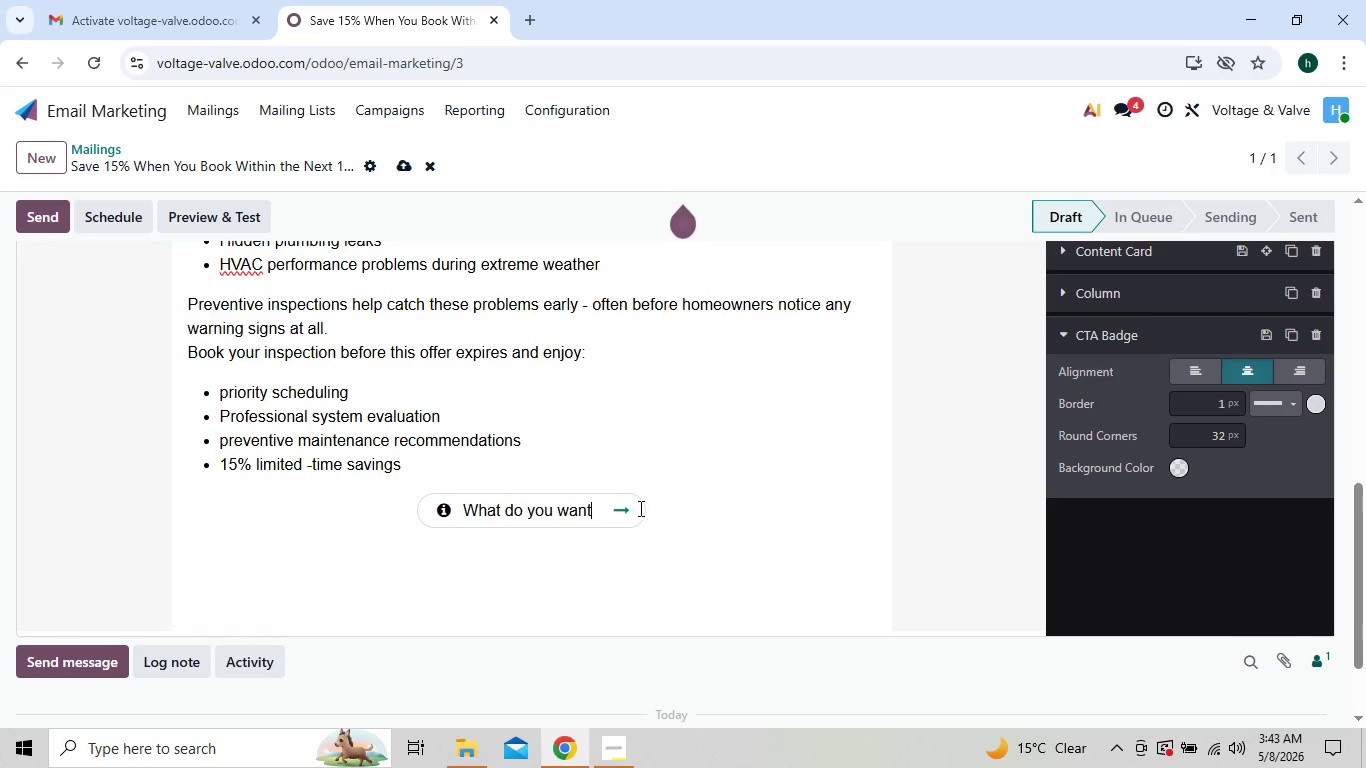 
key(Backspace)
 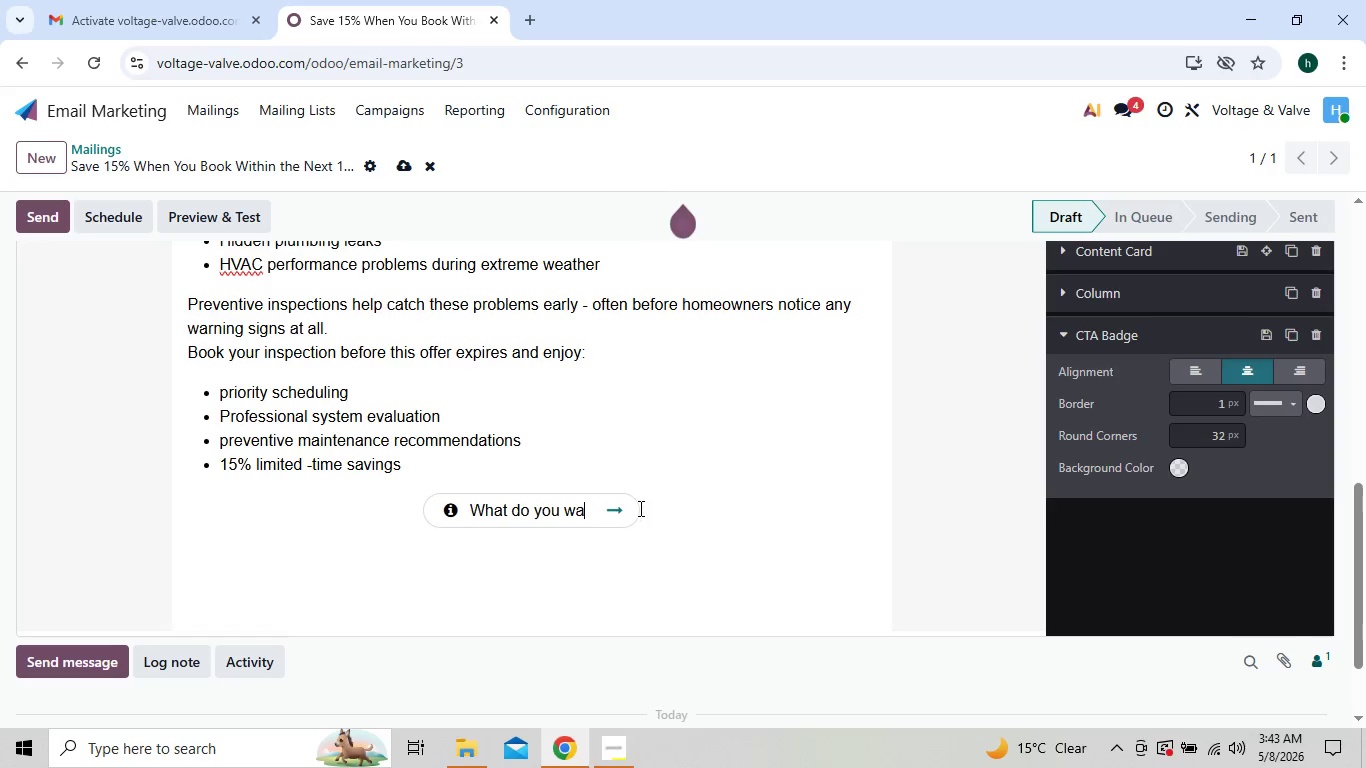 
key(Backspace)
 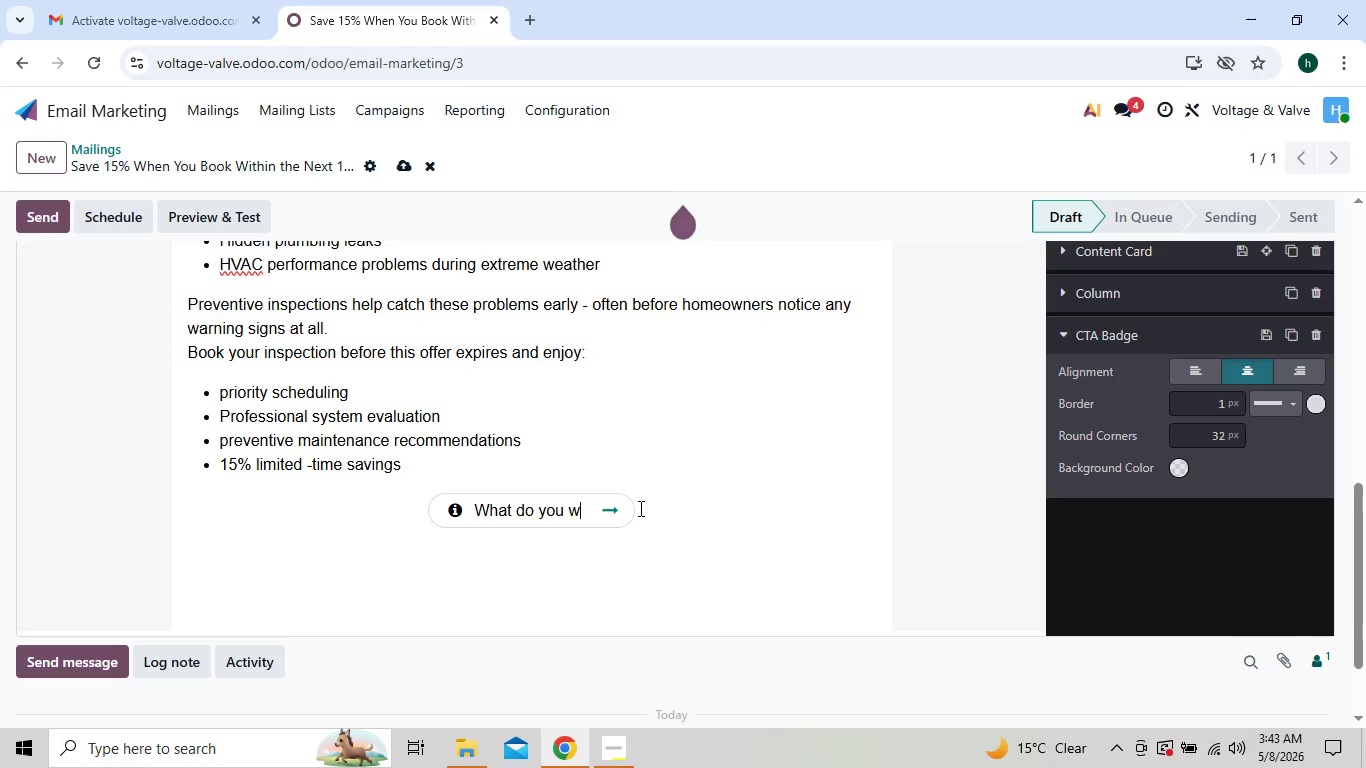 
key(Backspace)
 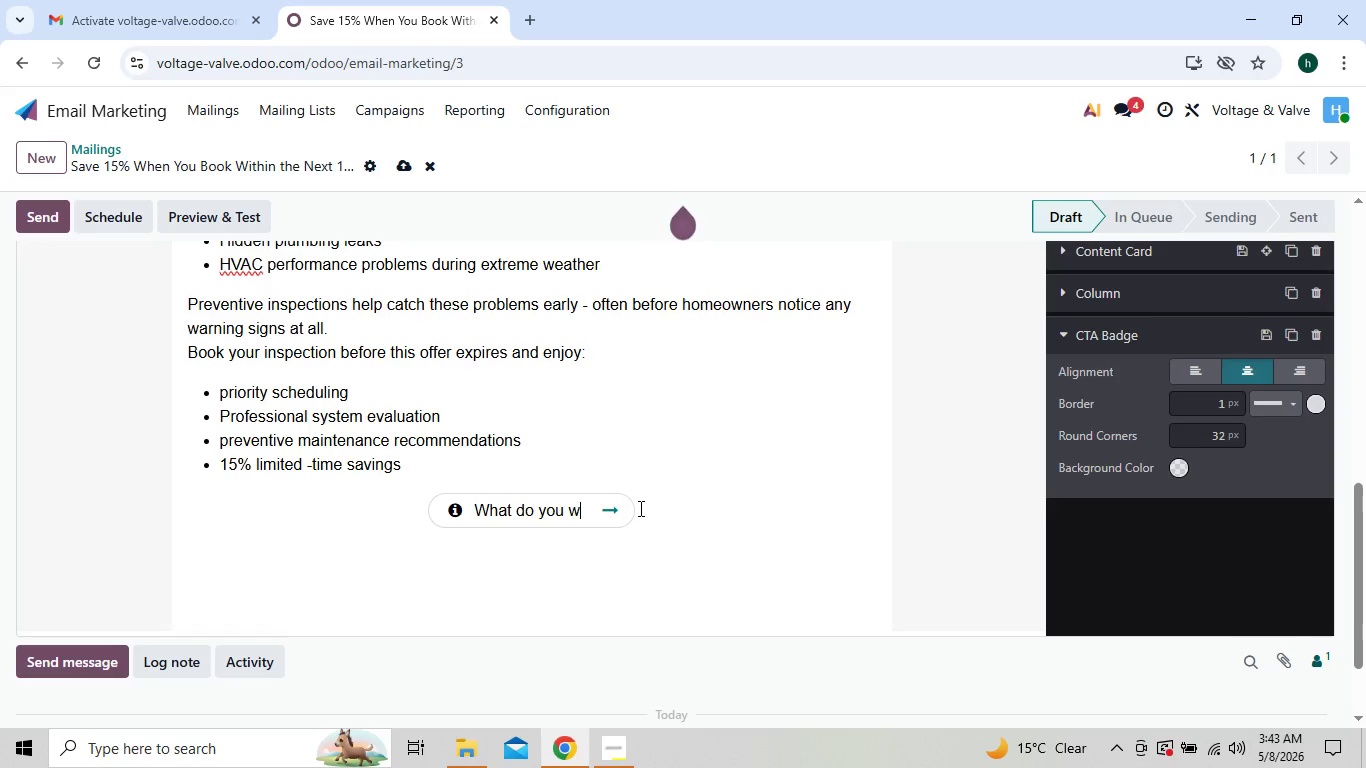 
key(Backspace)
 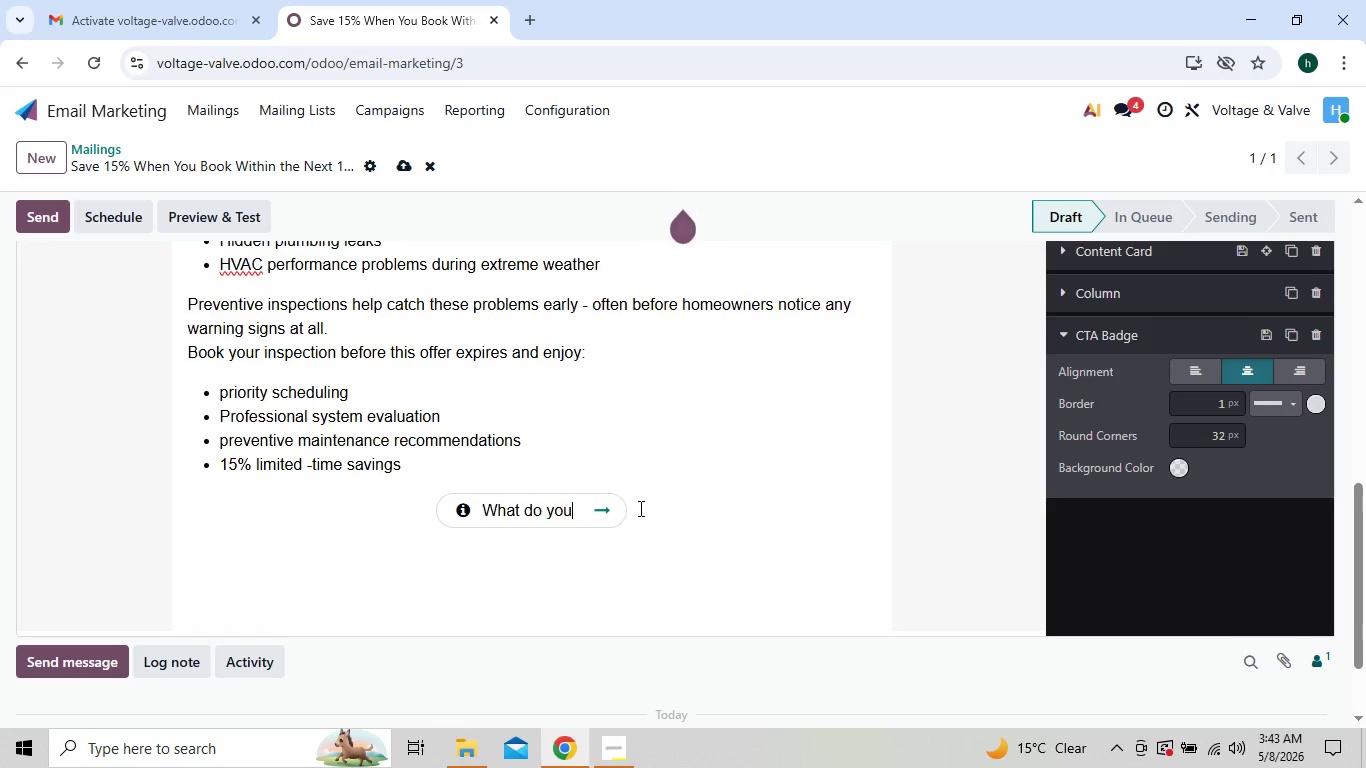 
key(Backspace)
 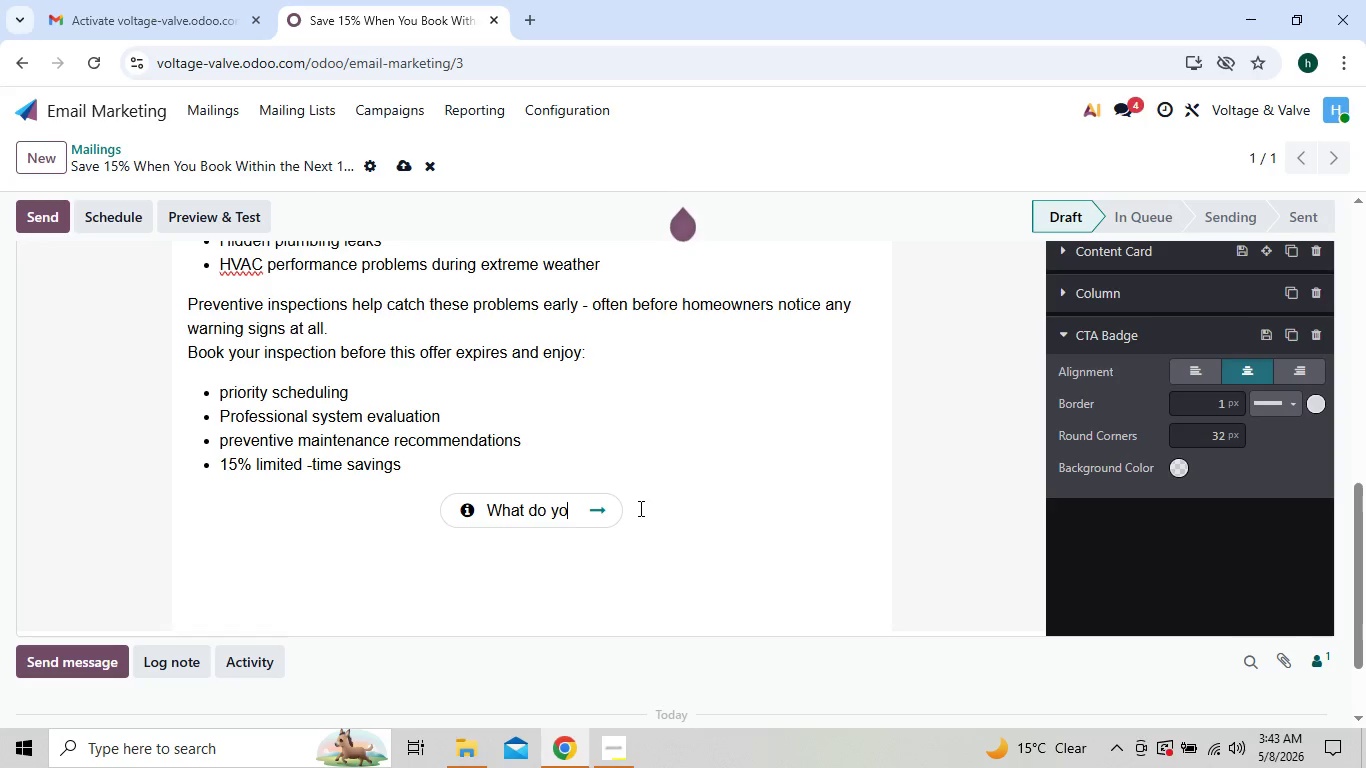 
key(Backspace)
 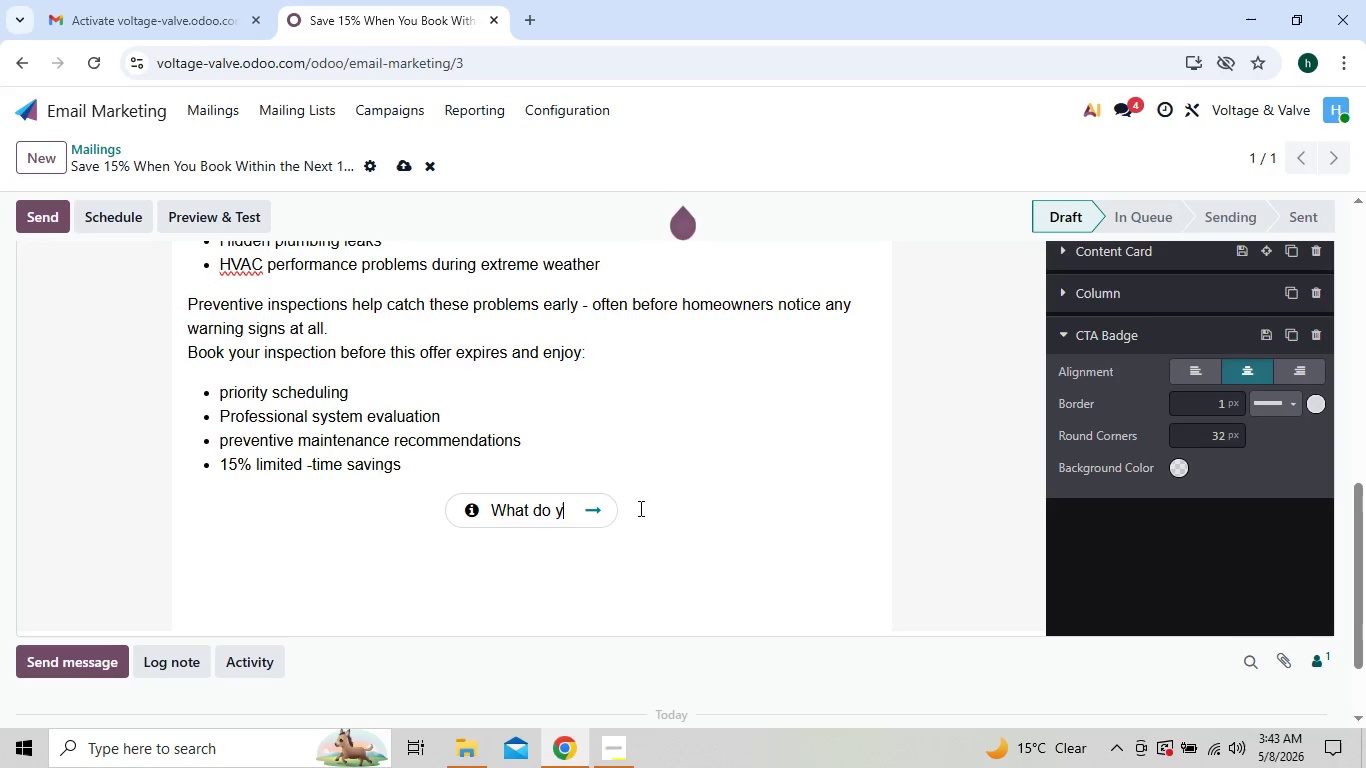 
key(Backspace)
 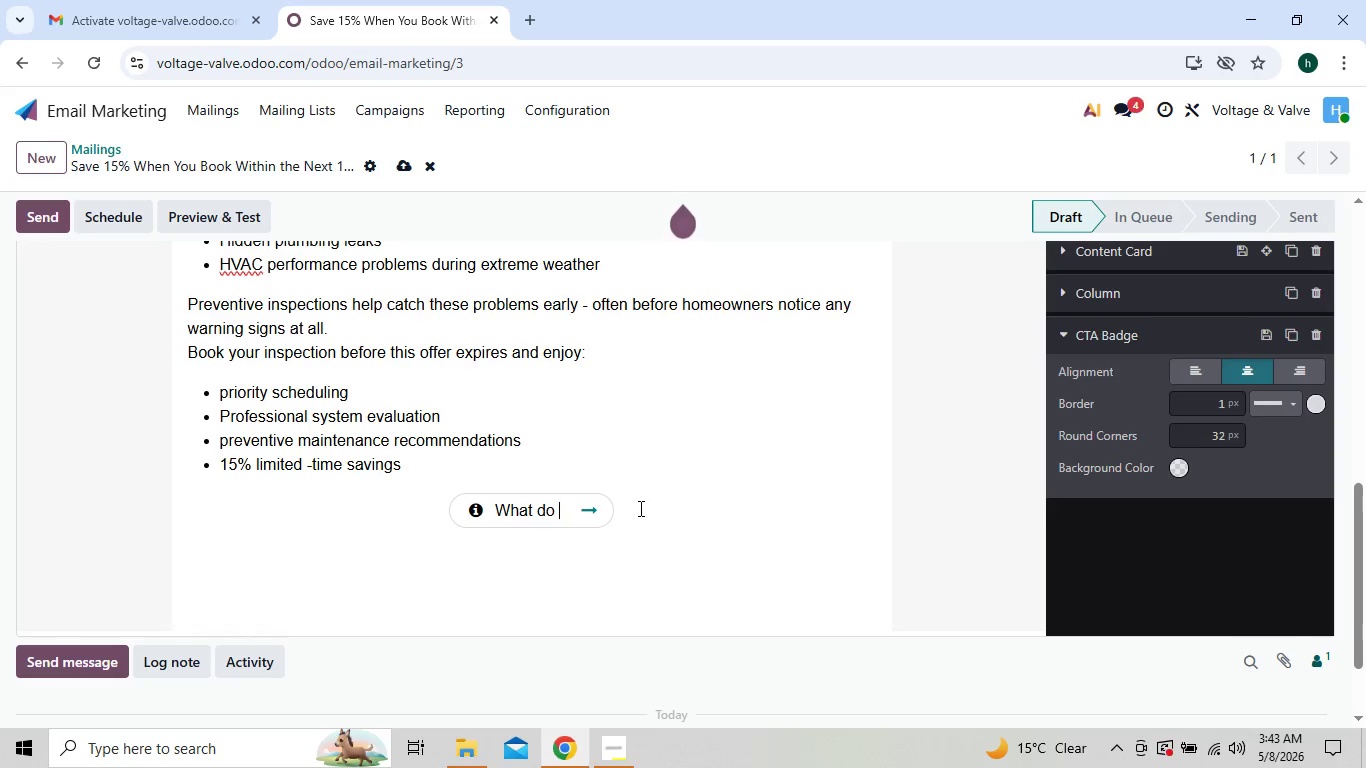 
key(Backspace)
 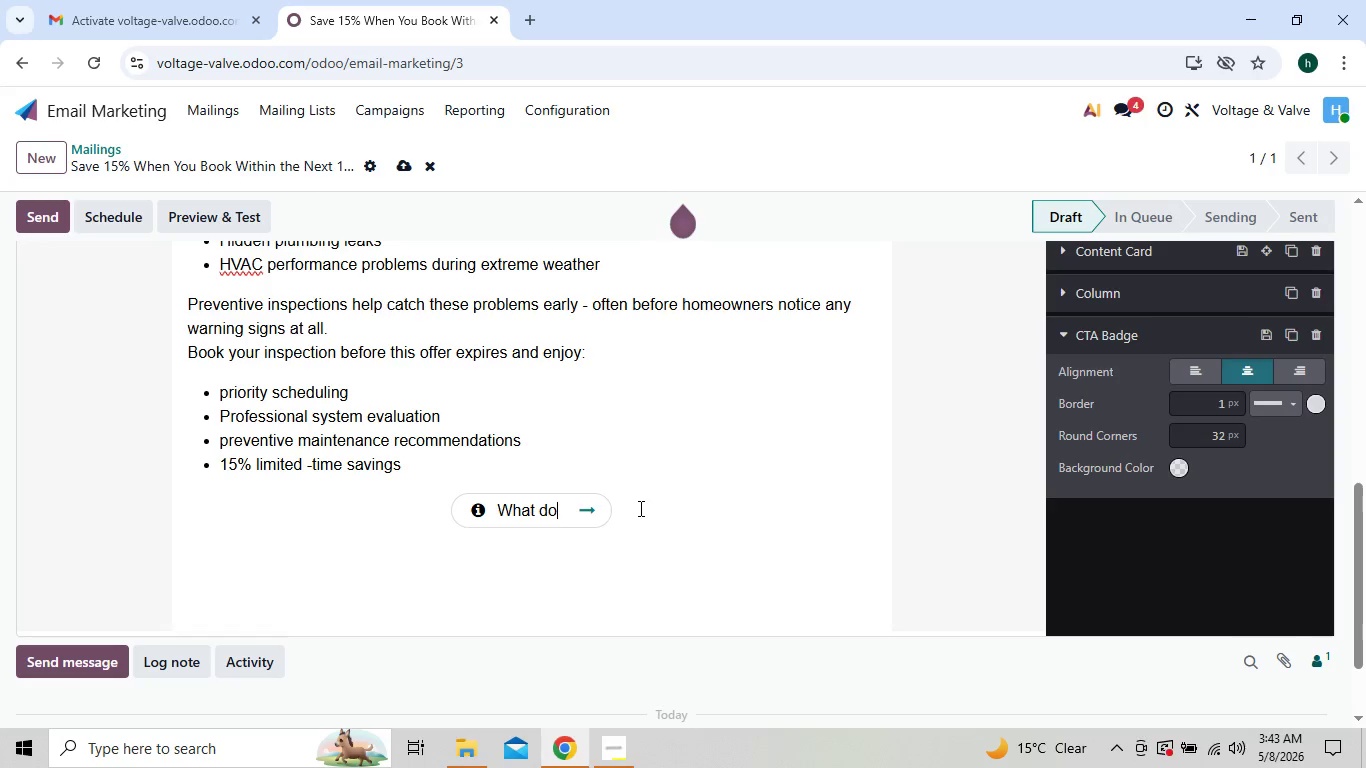 
key(Backspace)
 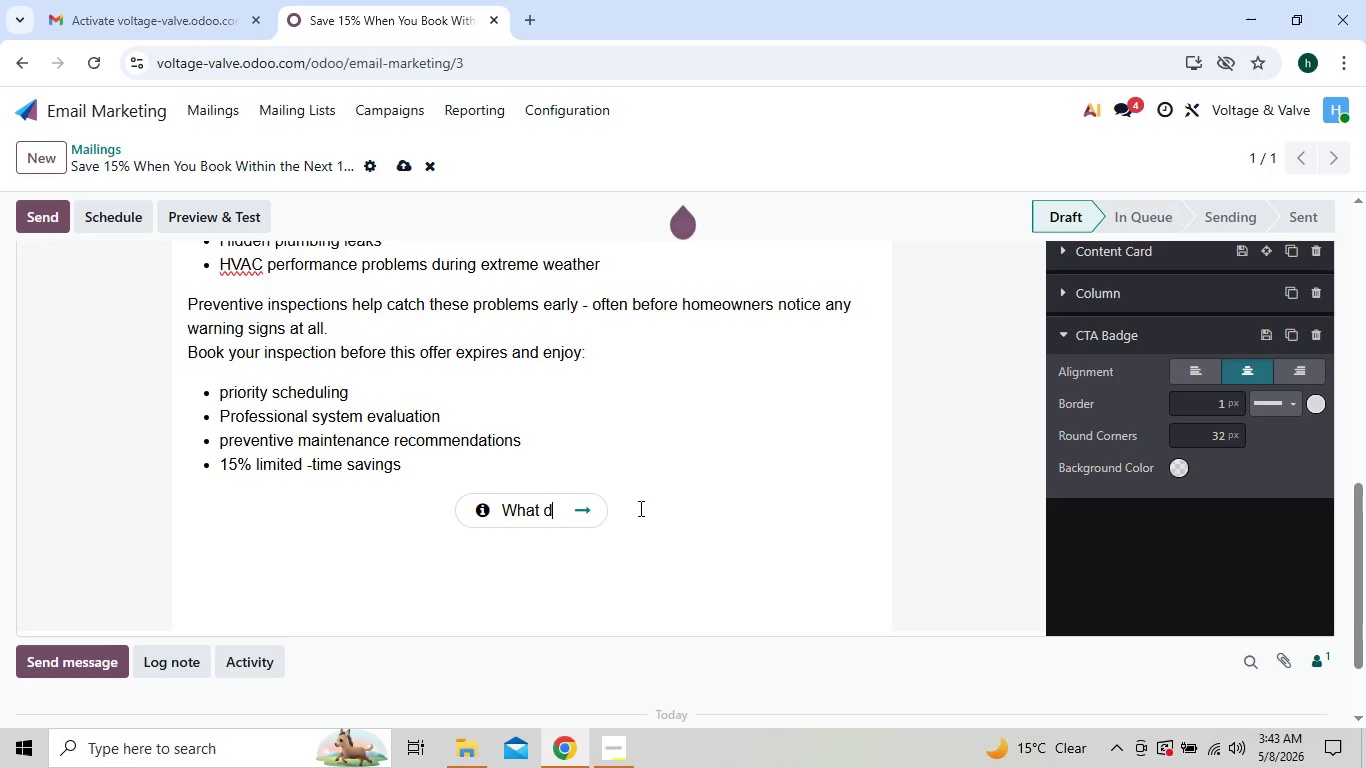 
key(Backspace)
 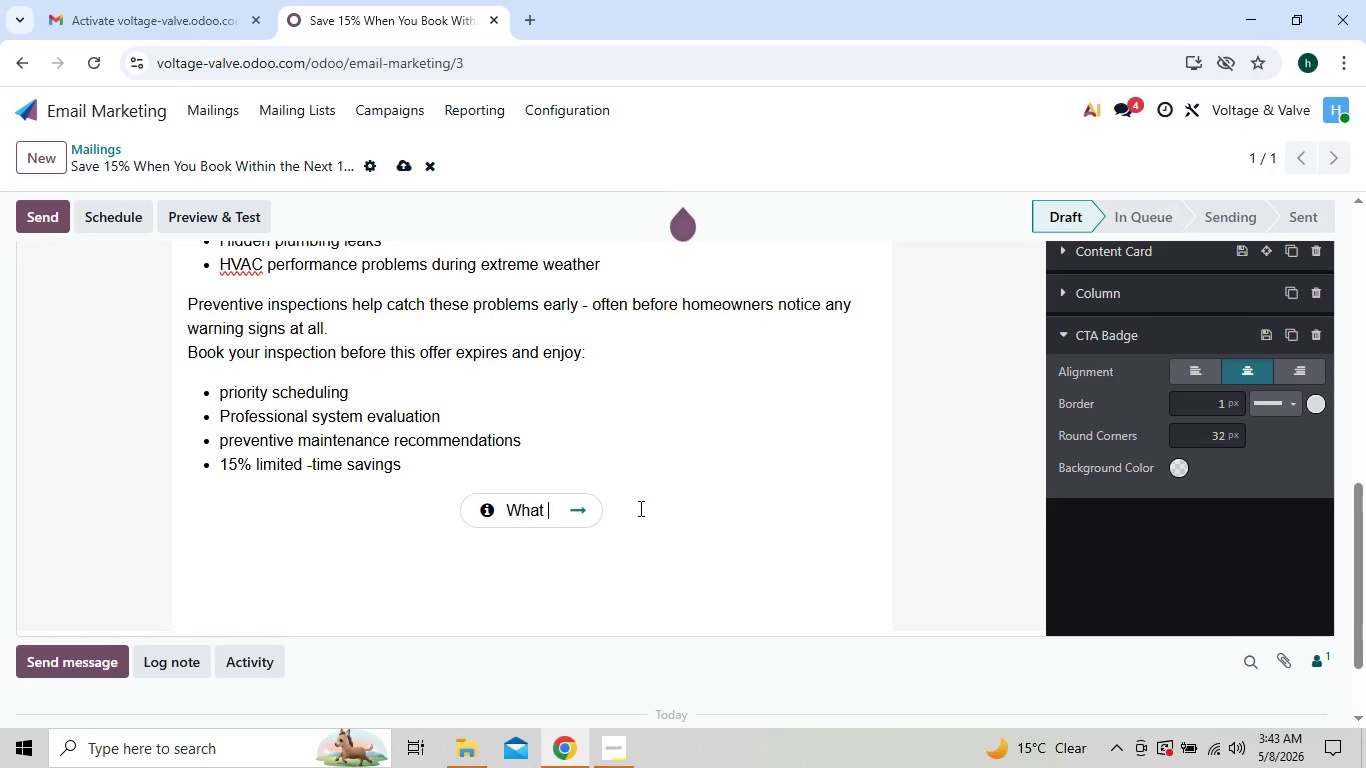 
key(Backspace)
 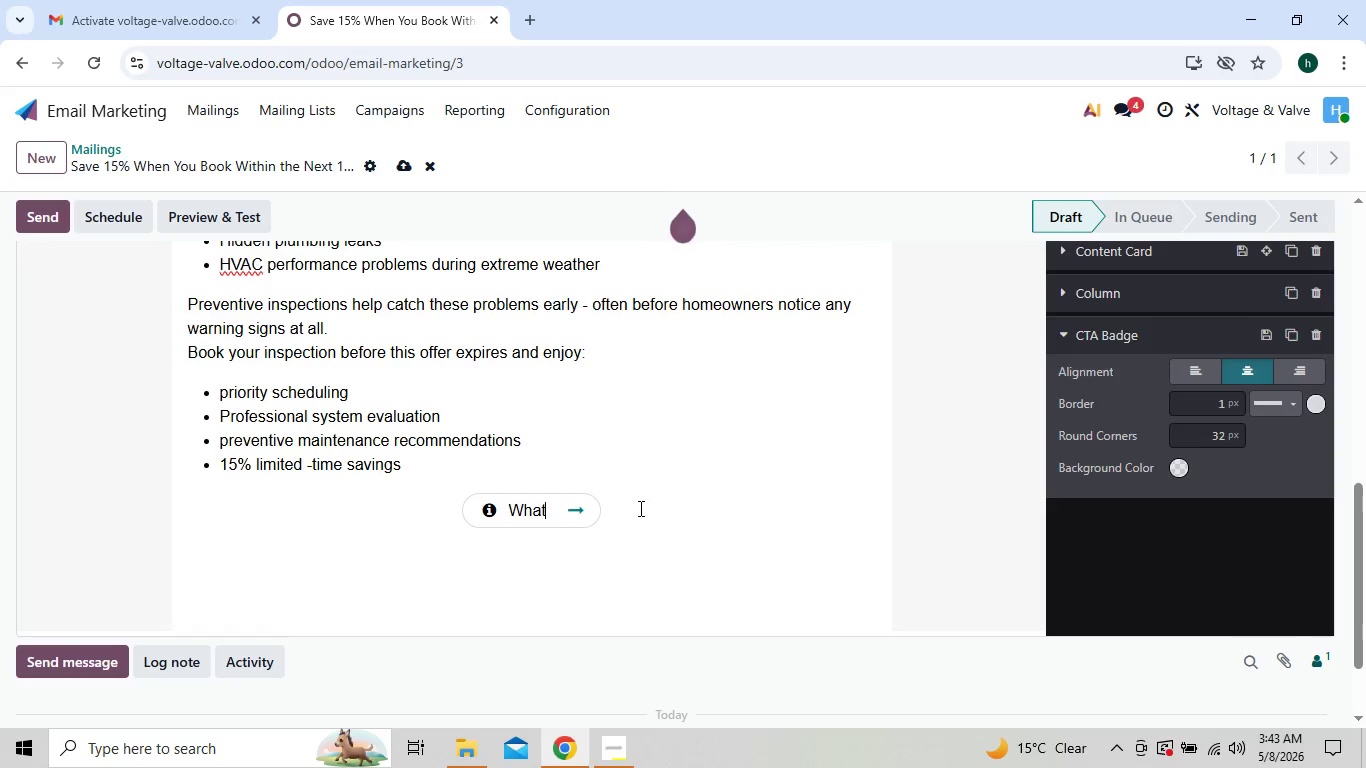 
key(Backspace)
 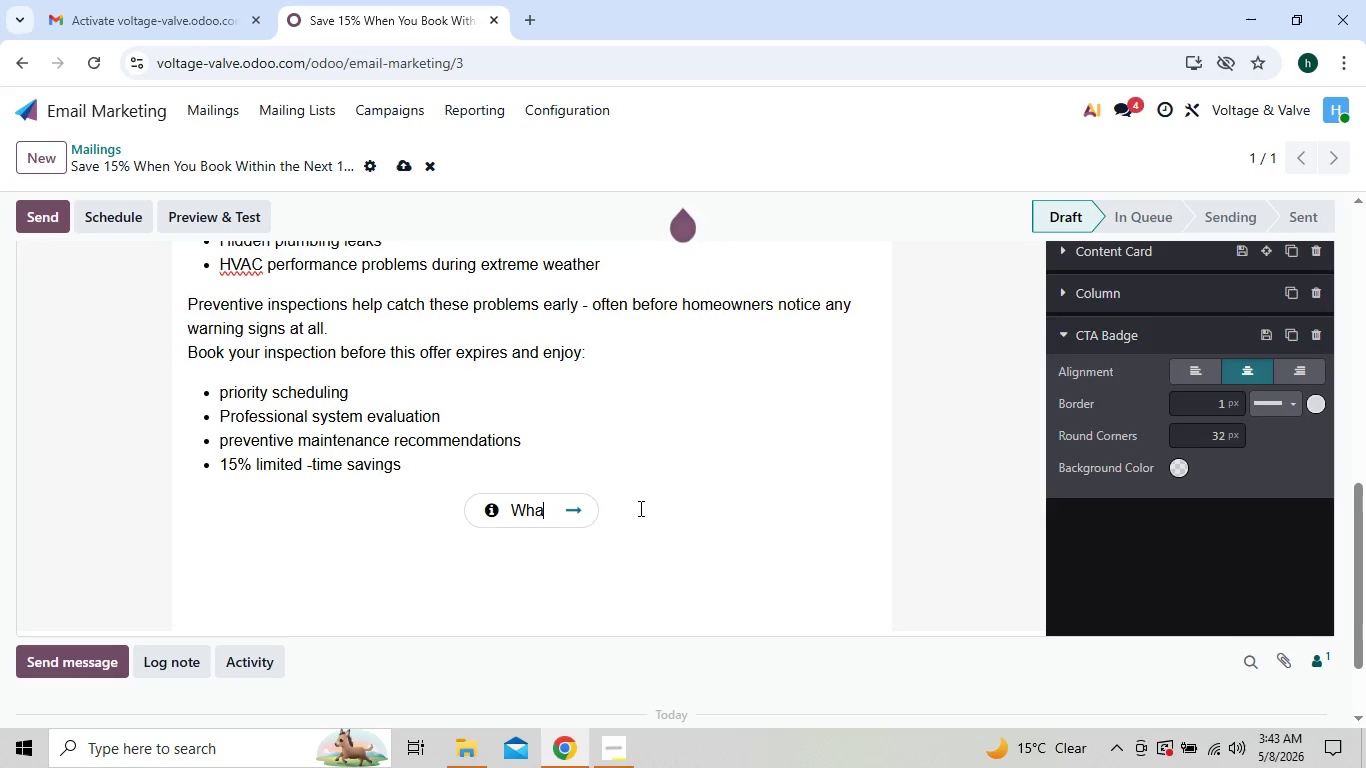 
key(Backspace)
 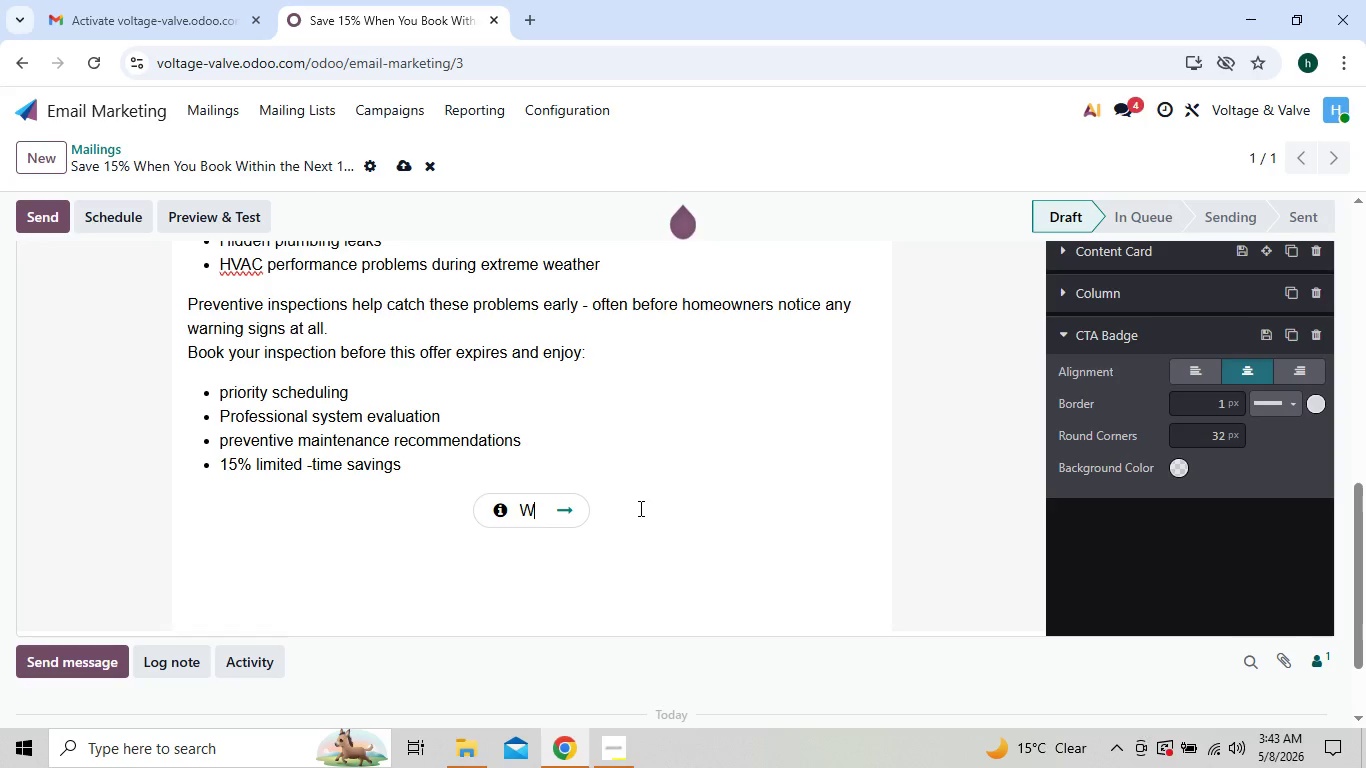 
key(Backspace)
 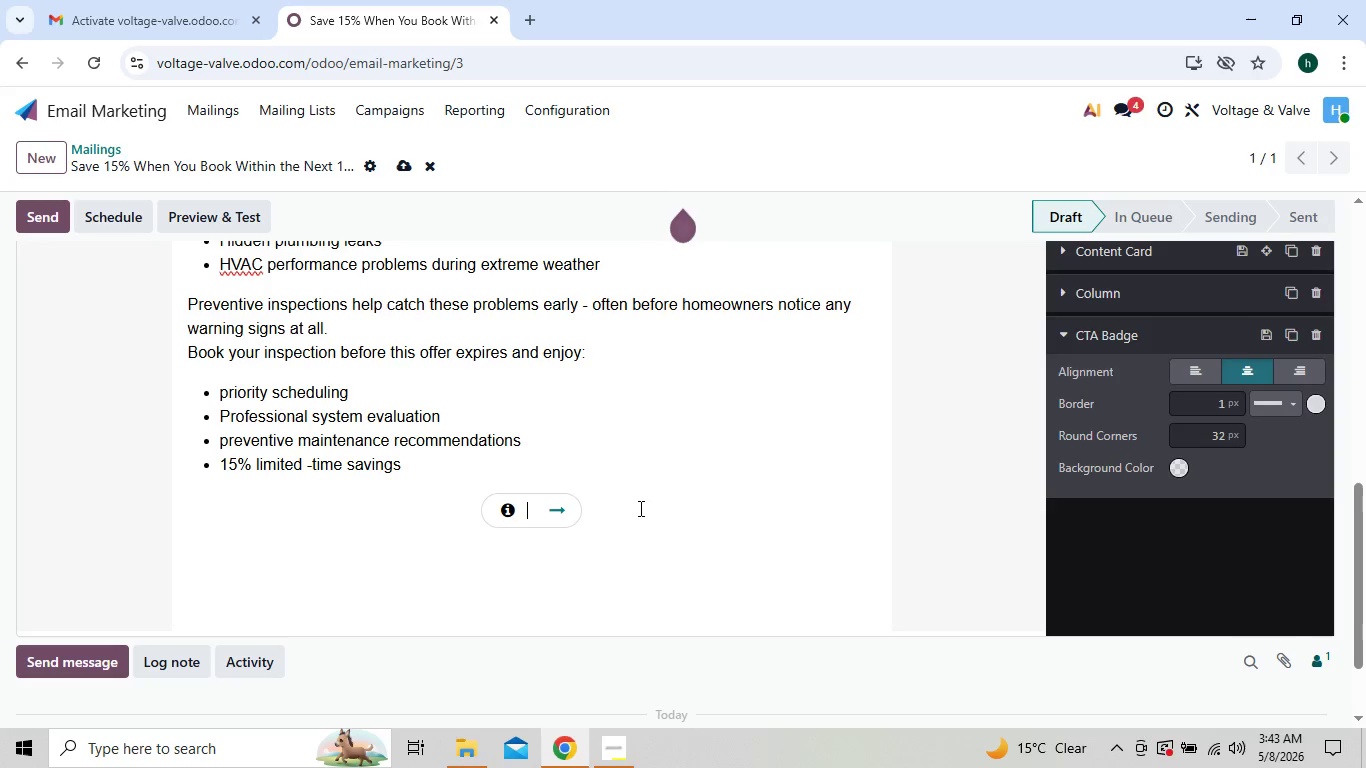 
wait(9.48)
 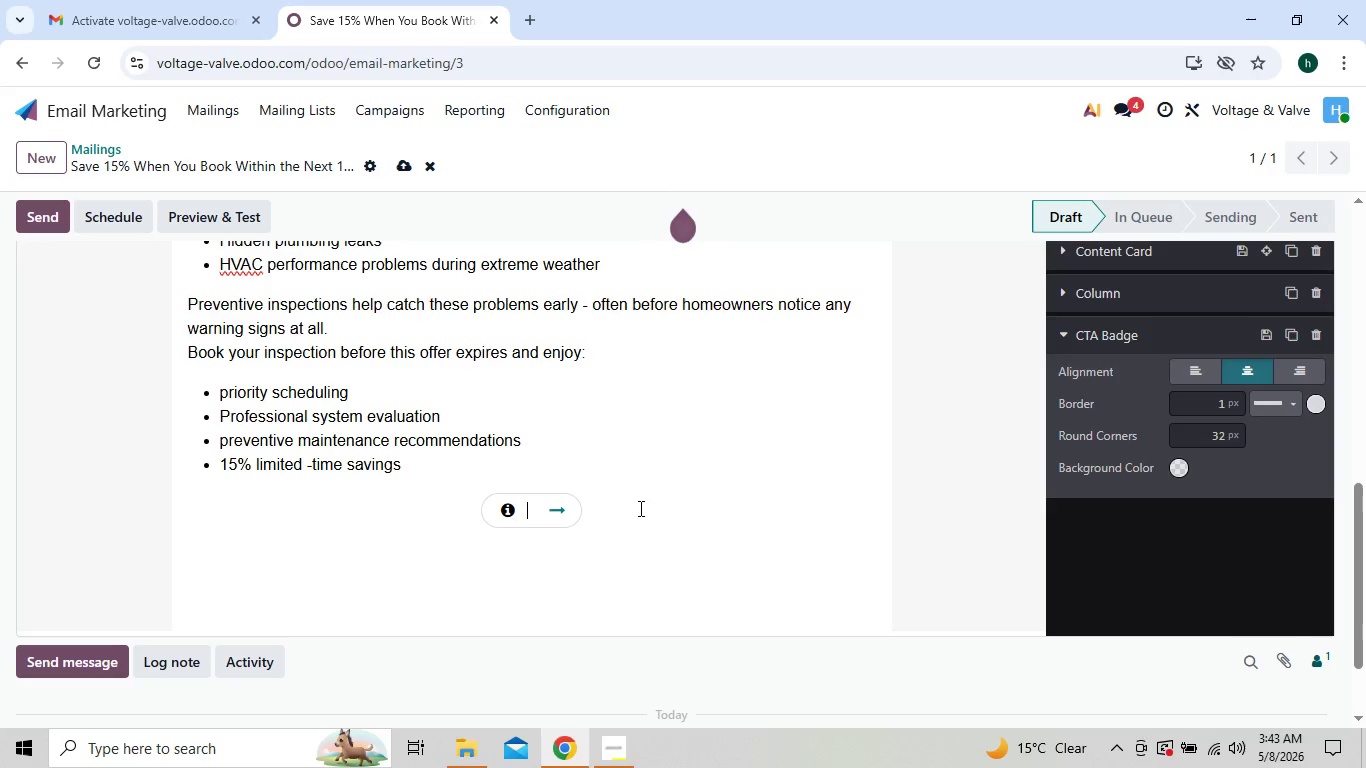 
hold_key(key=ShiftLeft, duration=1.5)
 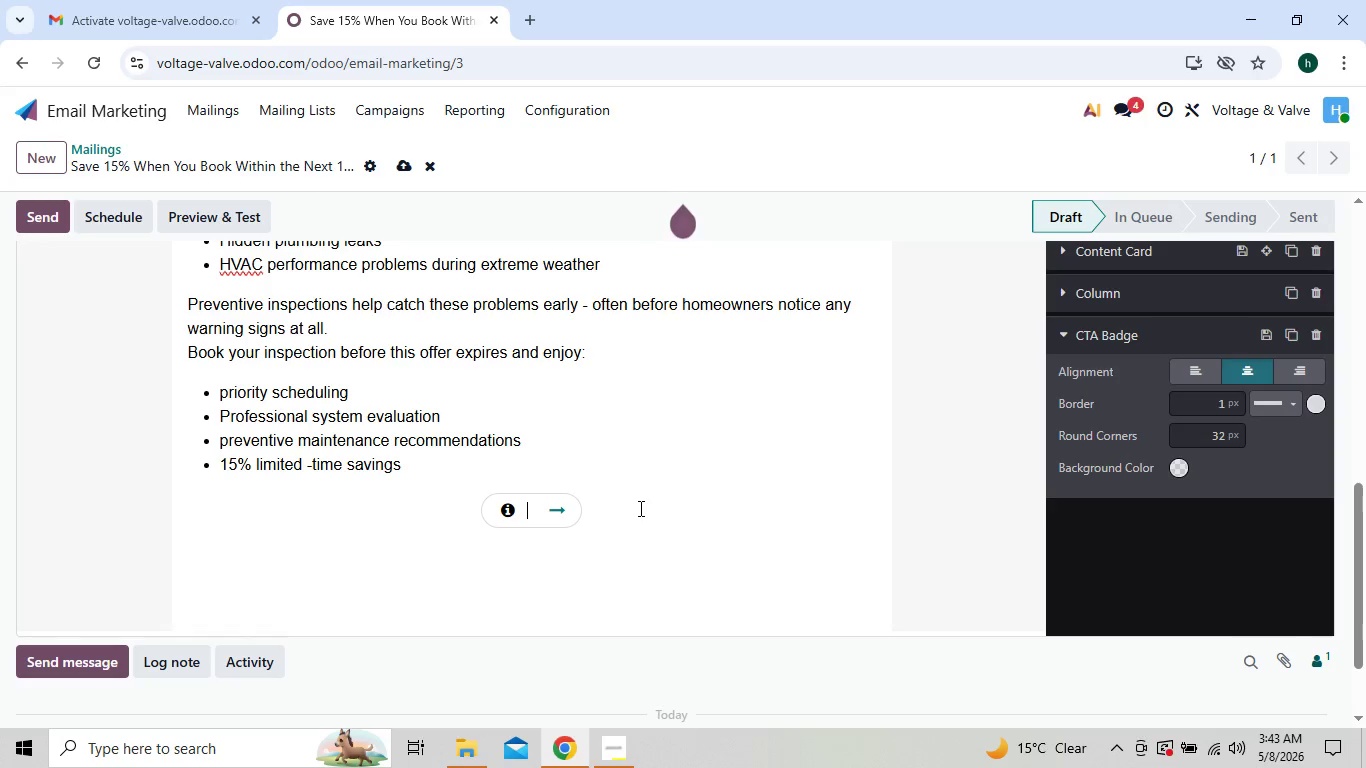 
type(CL)
 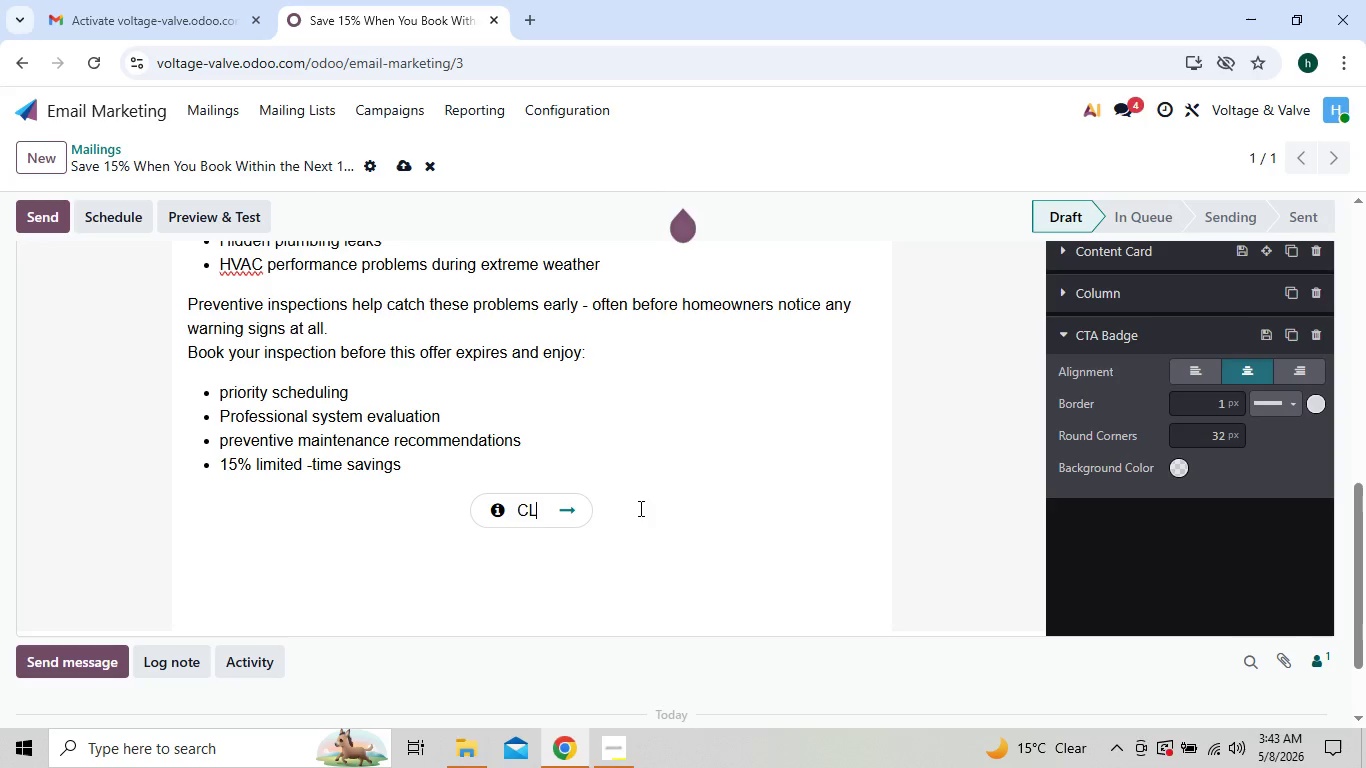 
type(AIM MY DISCOUN)
 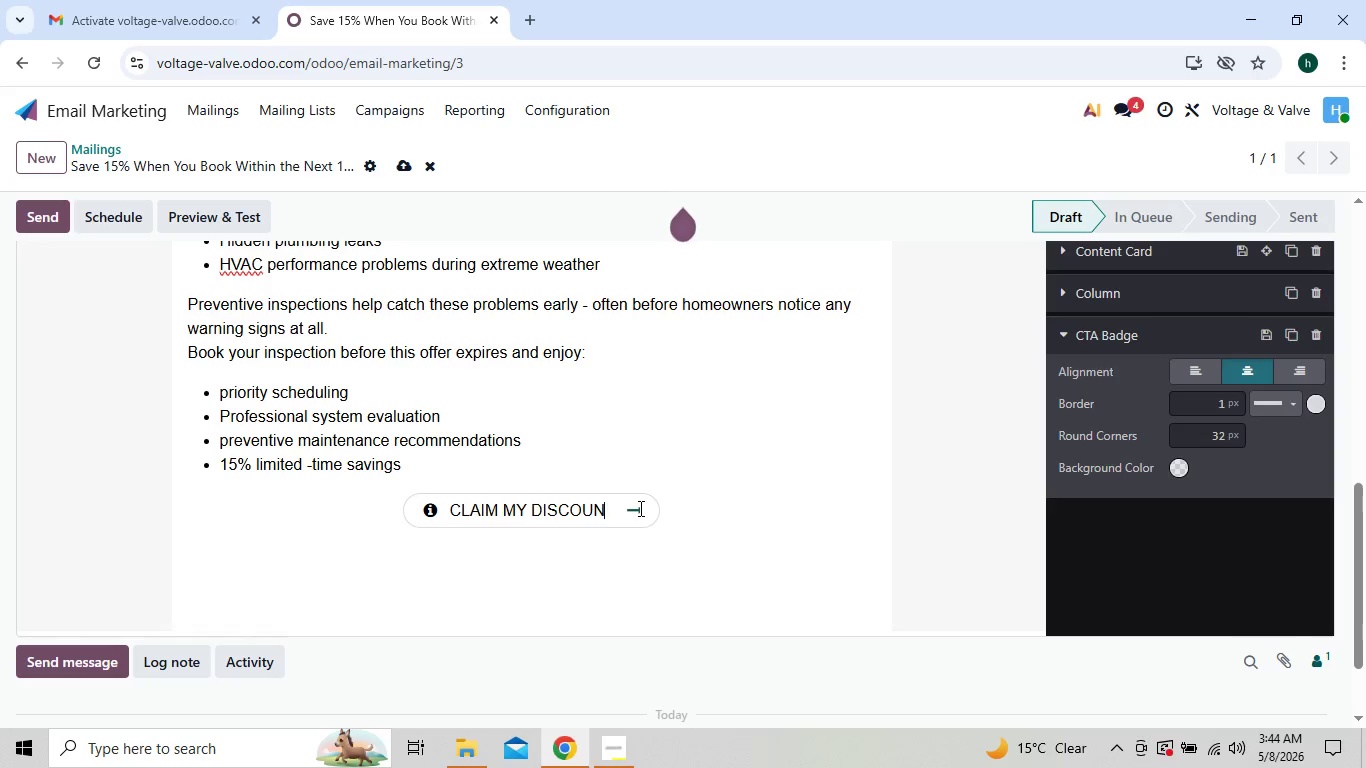 
key(T)
 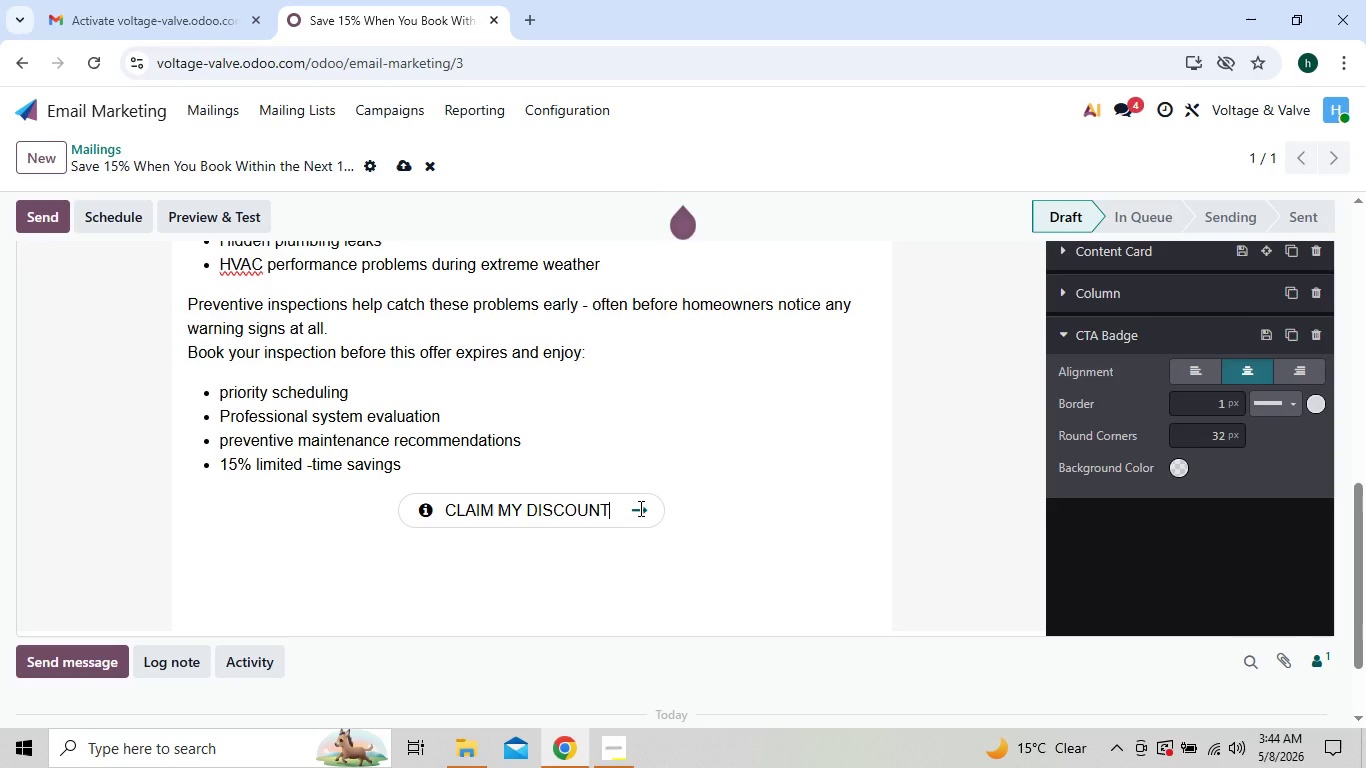 
wait(7.53)
 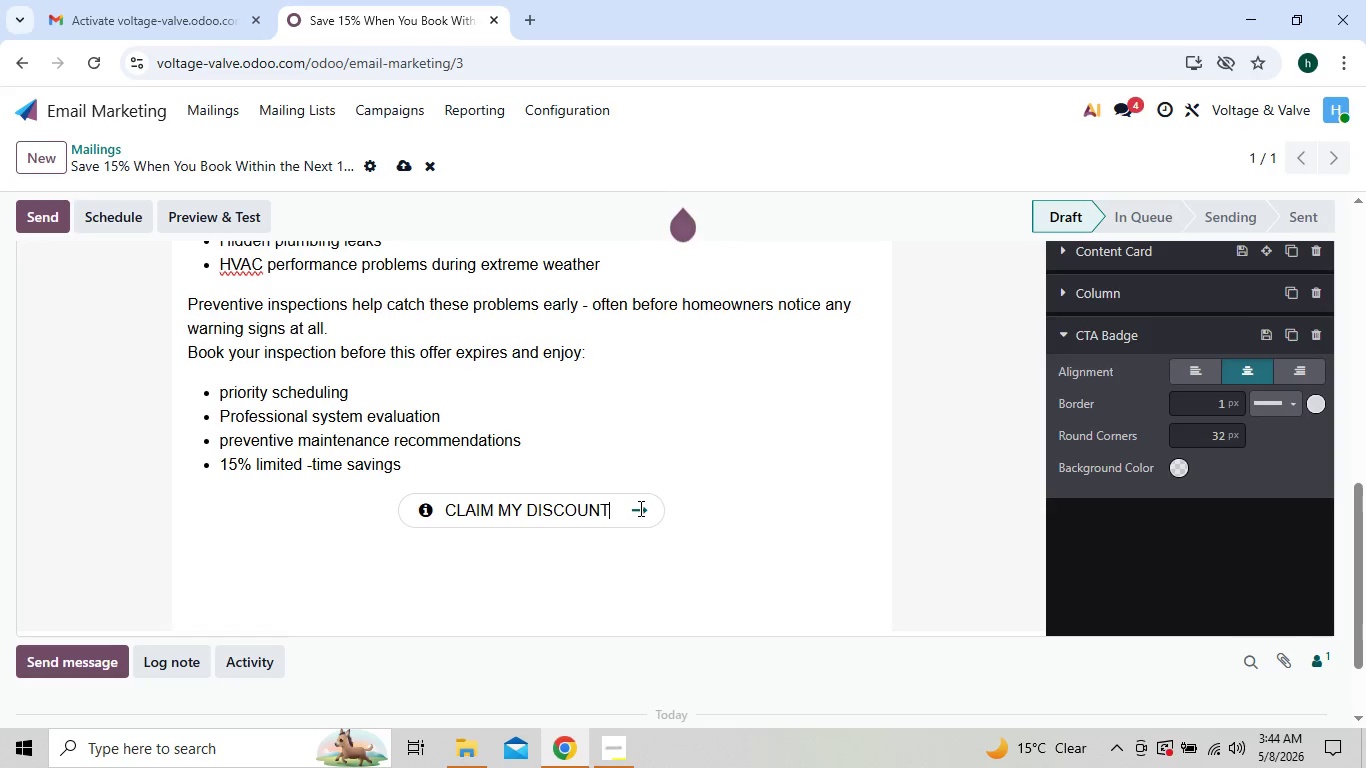 
key(CapsLock)
 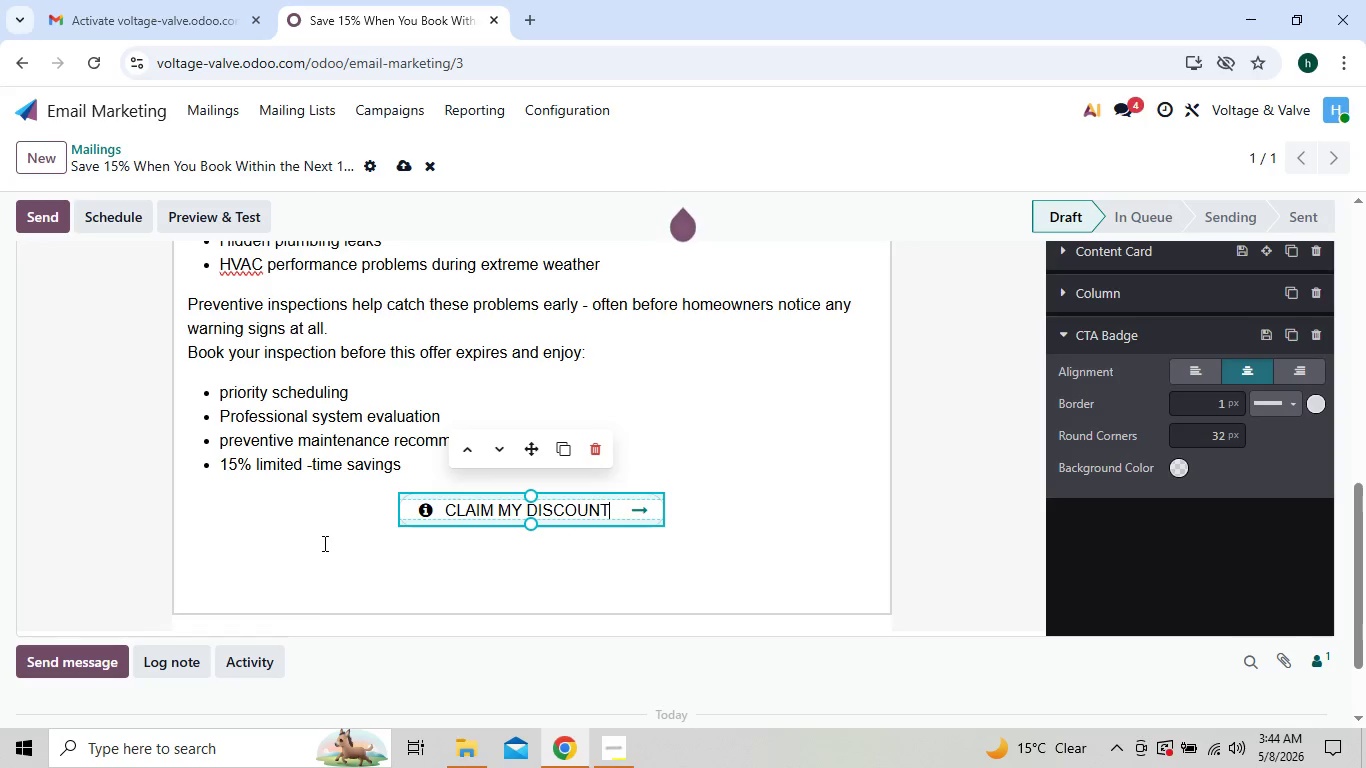 
wait(6.2)
 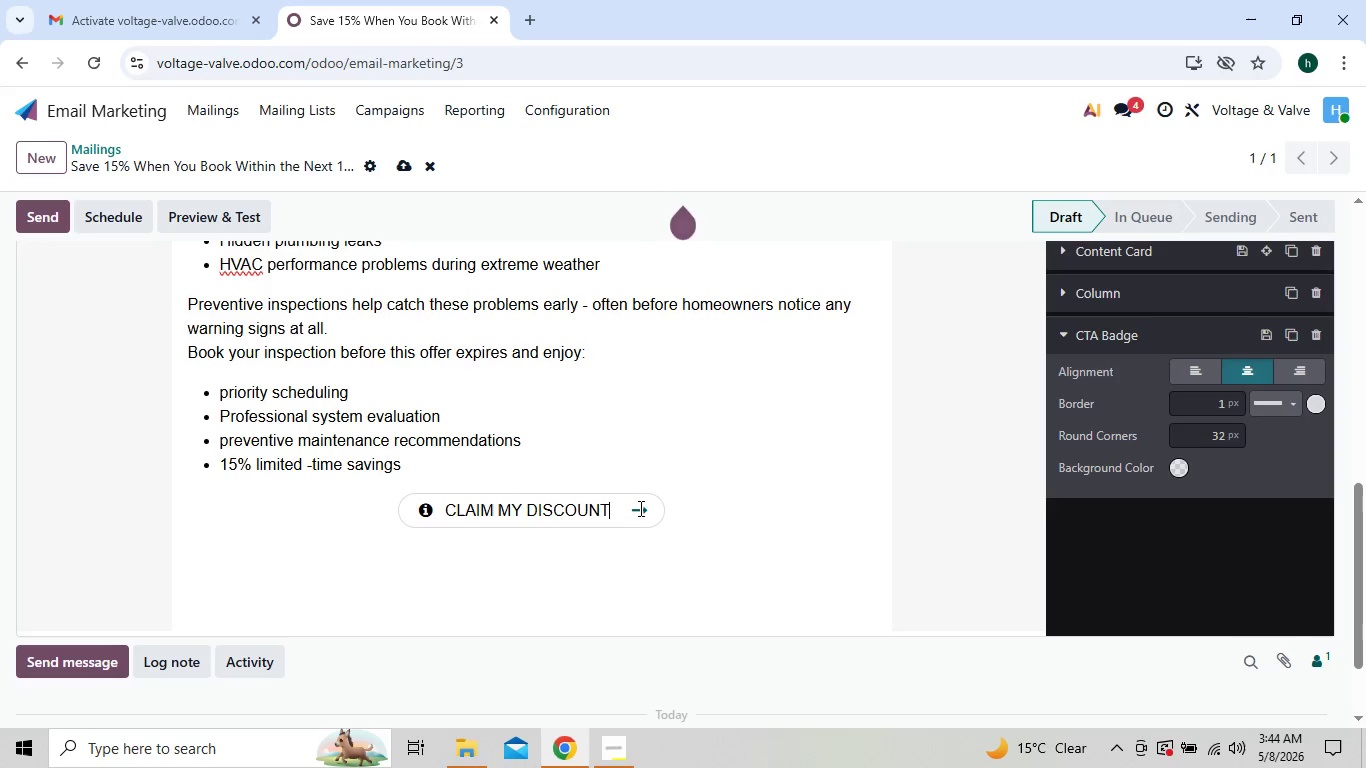 
left_click([642, 508])
 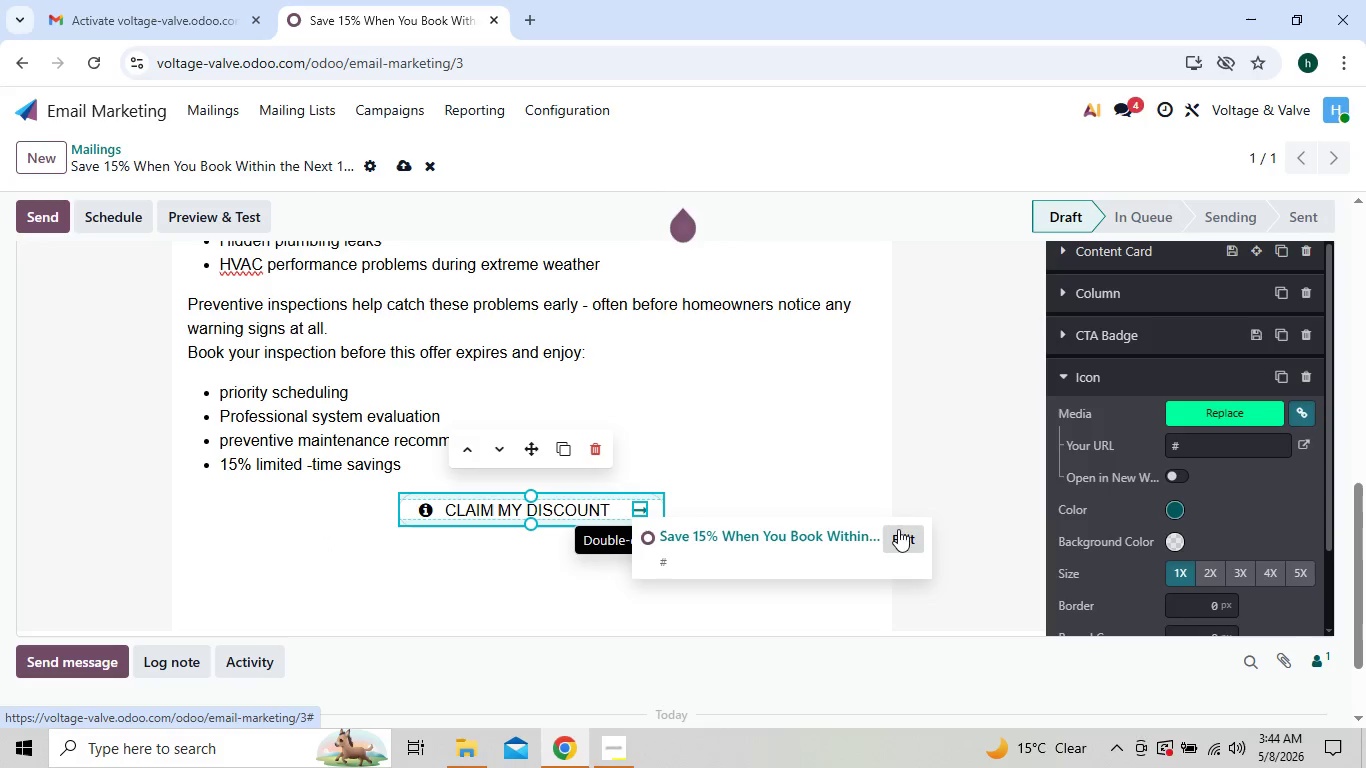 
left_click([906, 533])
 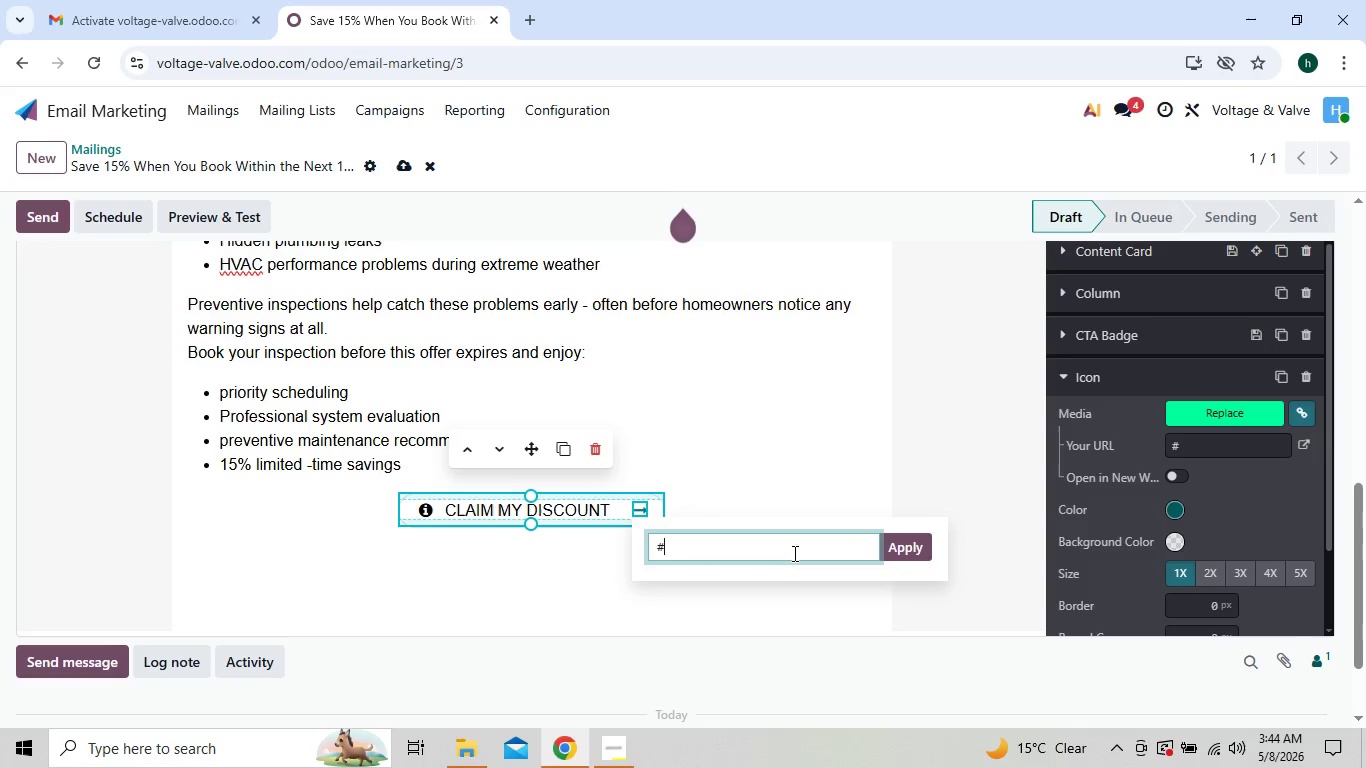 
left_click([781, 553])
 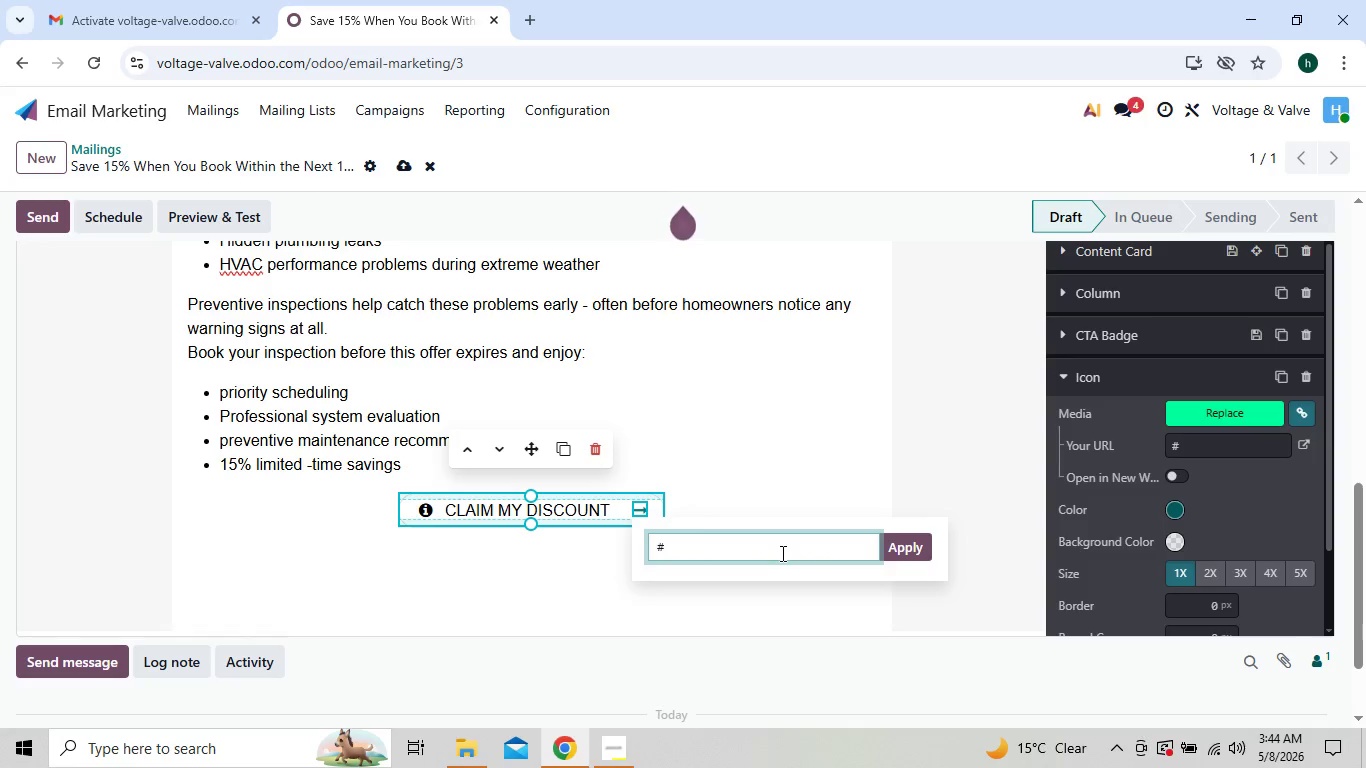 
key(Backspace)
 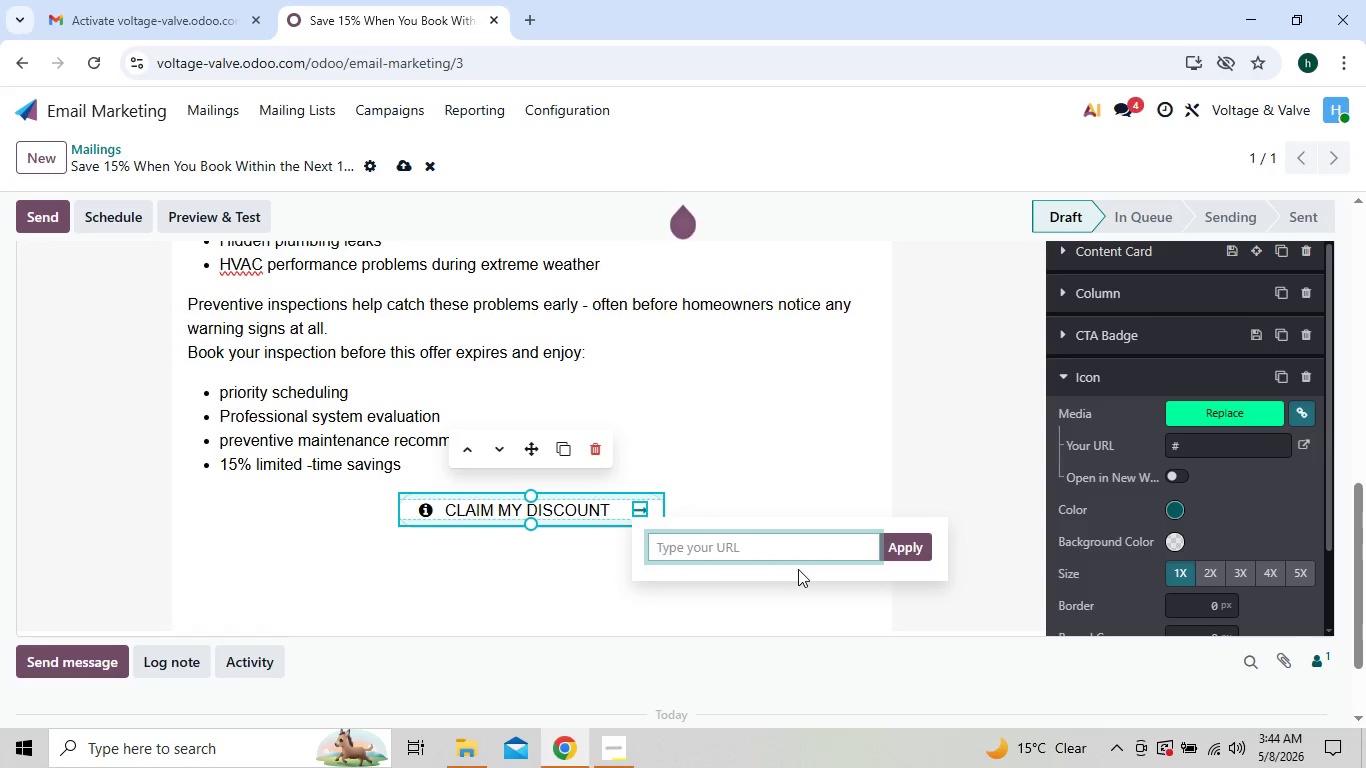 
wait(5.2)
 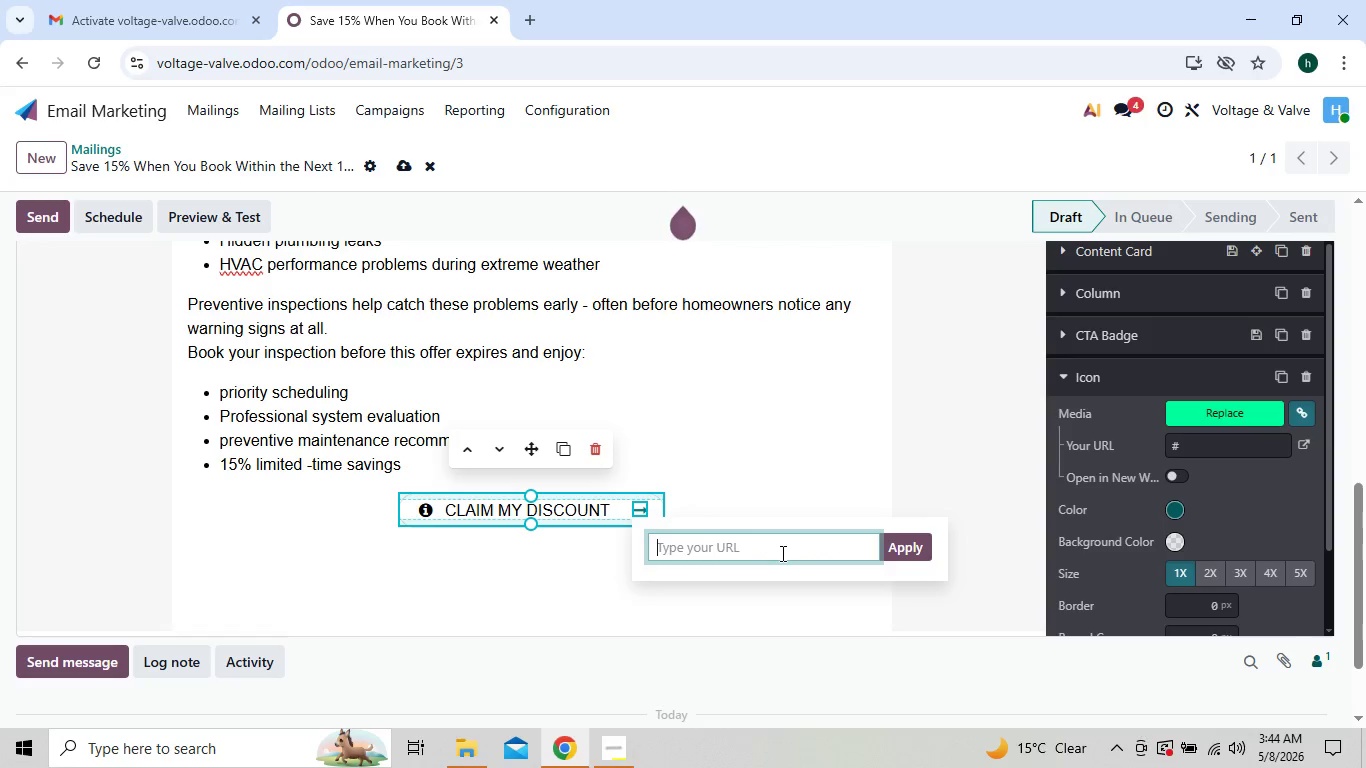 
type(hyy)
key(Backspace)
key(Backspace)
type(tt)
 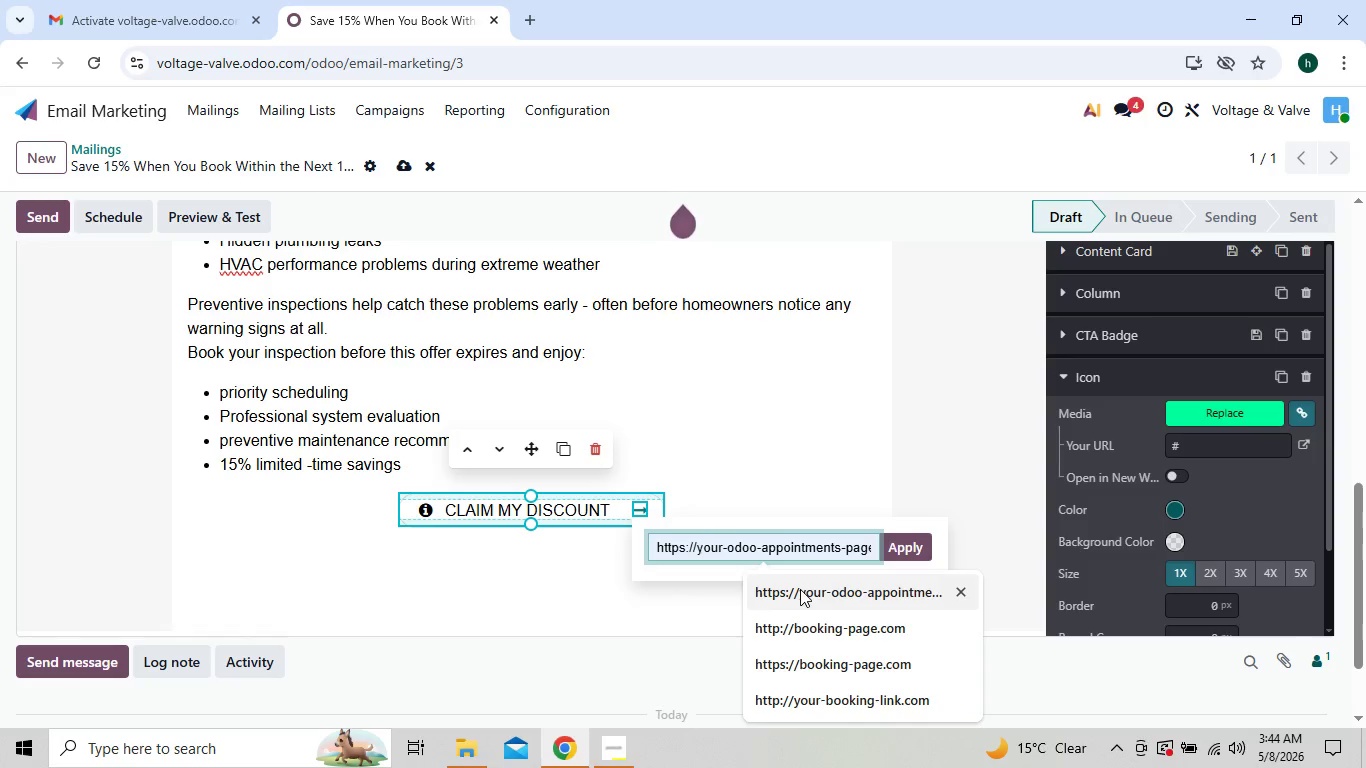 
wait(5.33)
 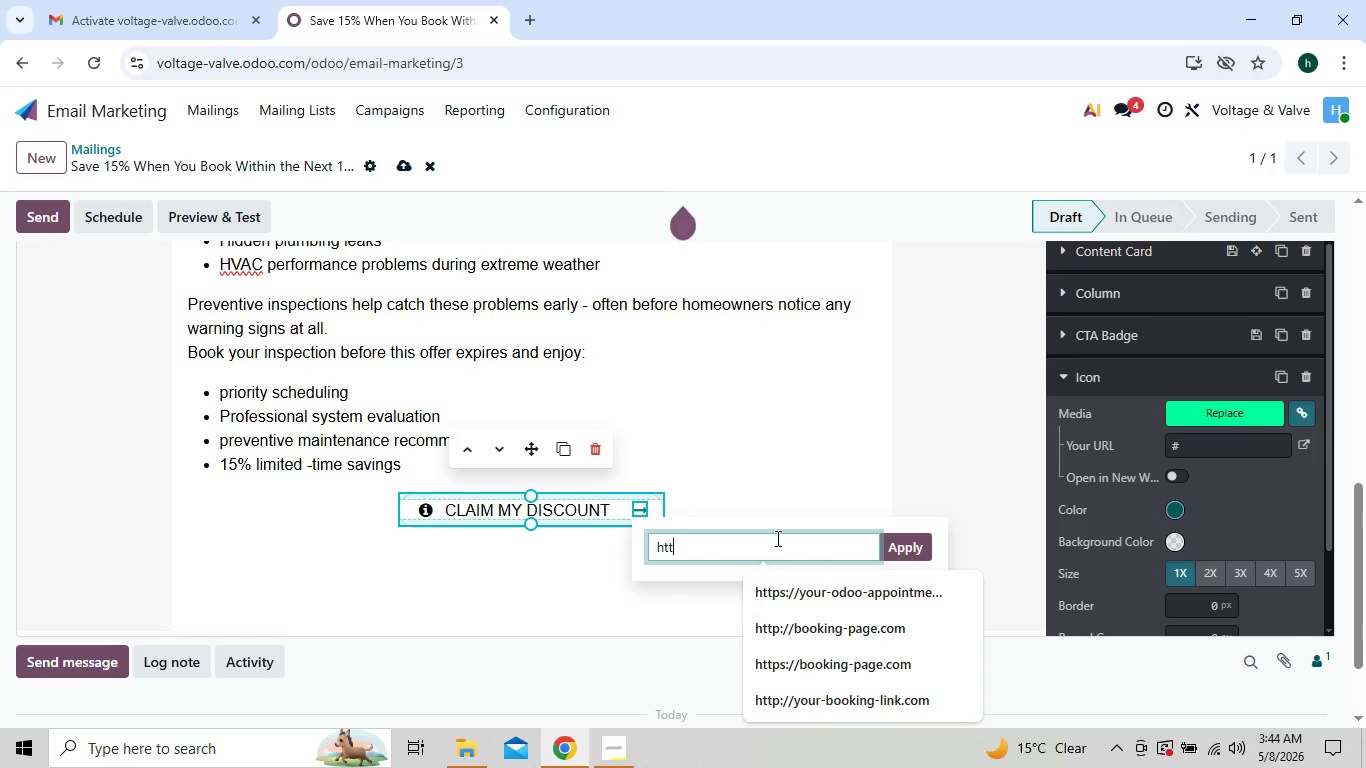 
left_click([800, 589])
 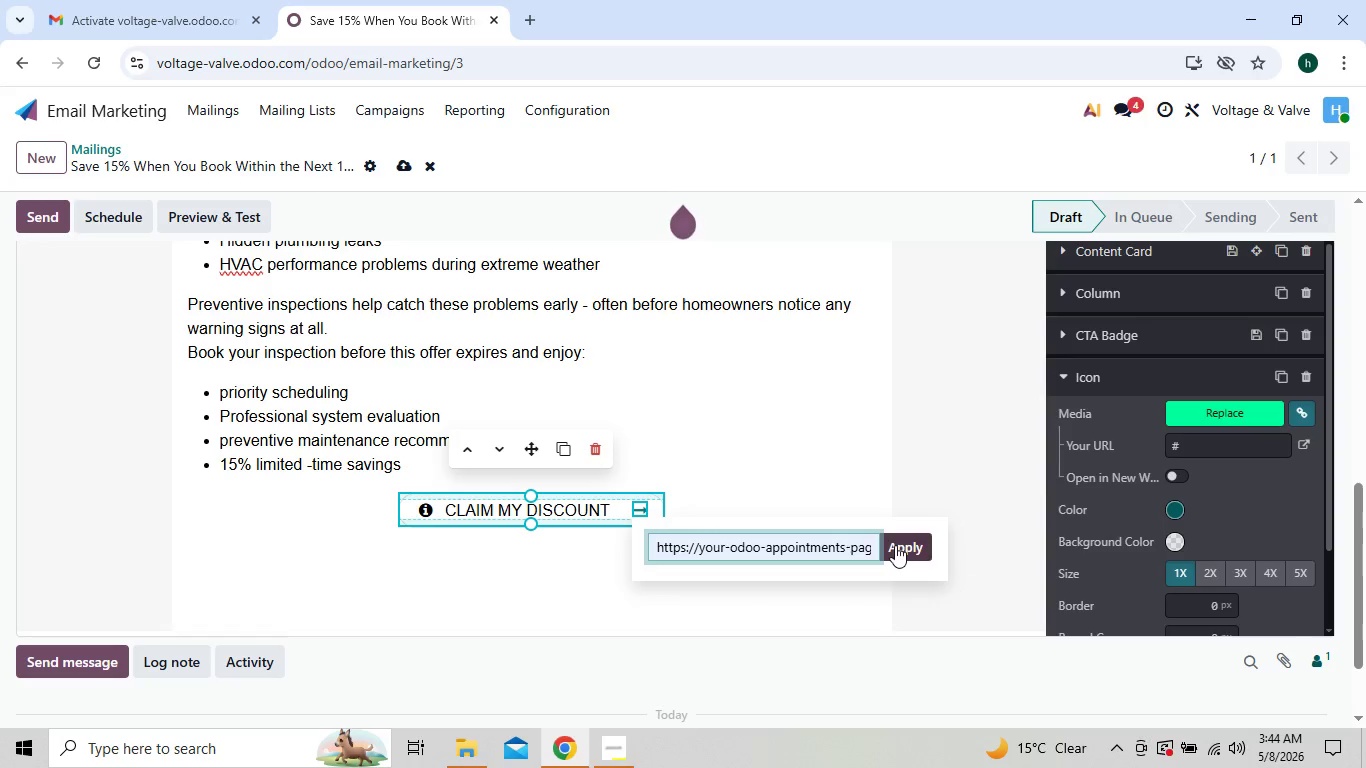 
left_click([895, 545])
 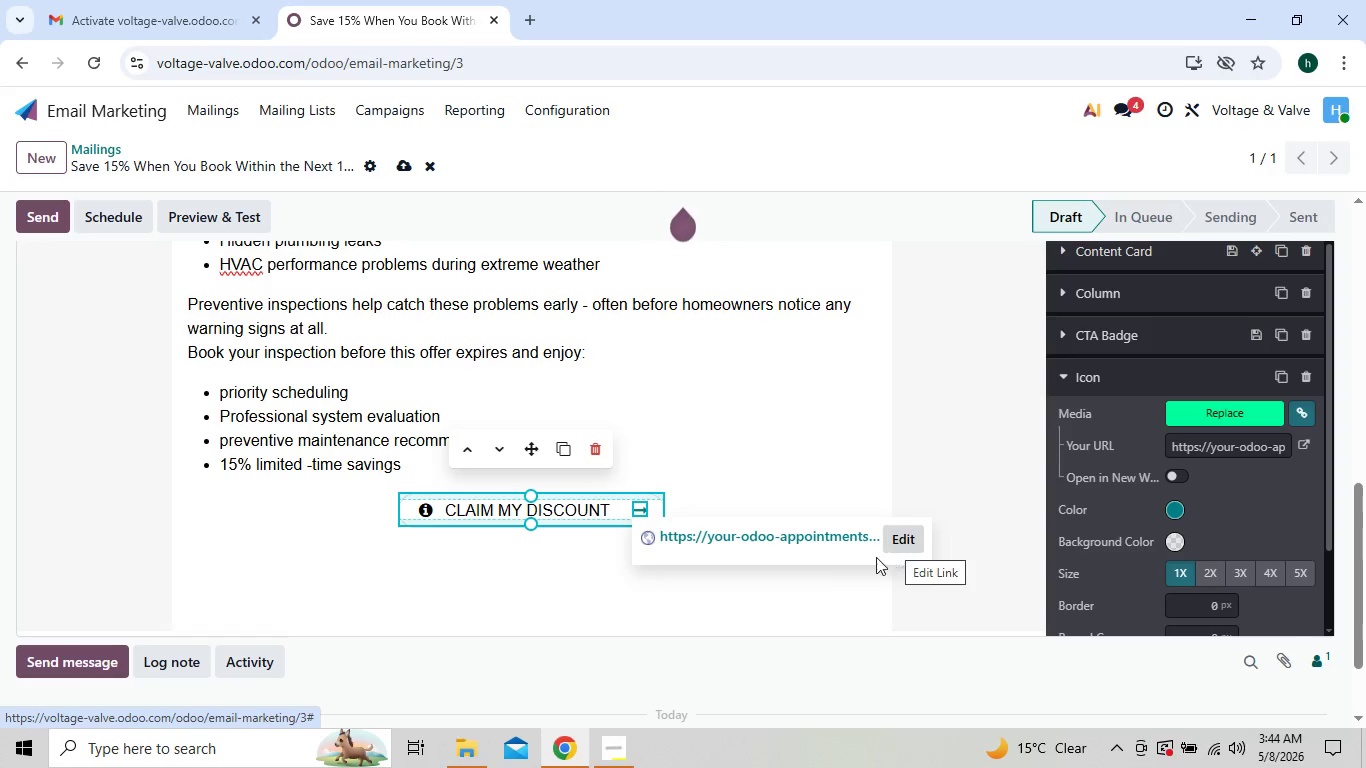 
wait(5.62)
 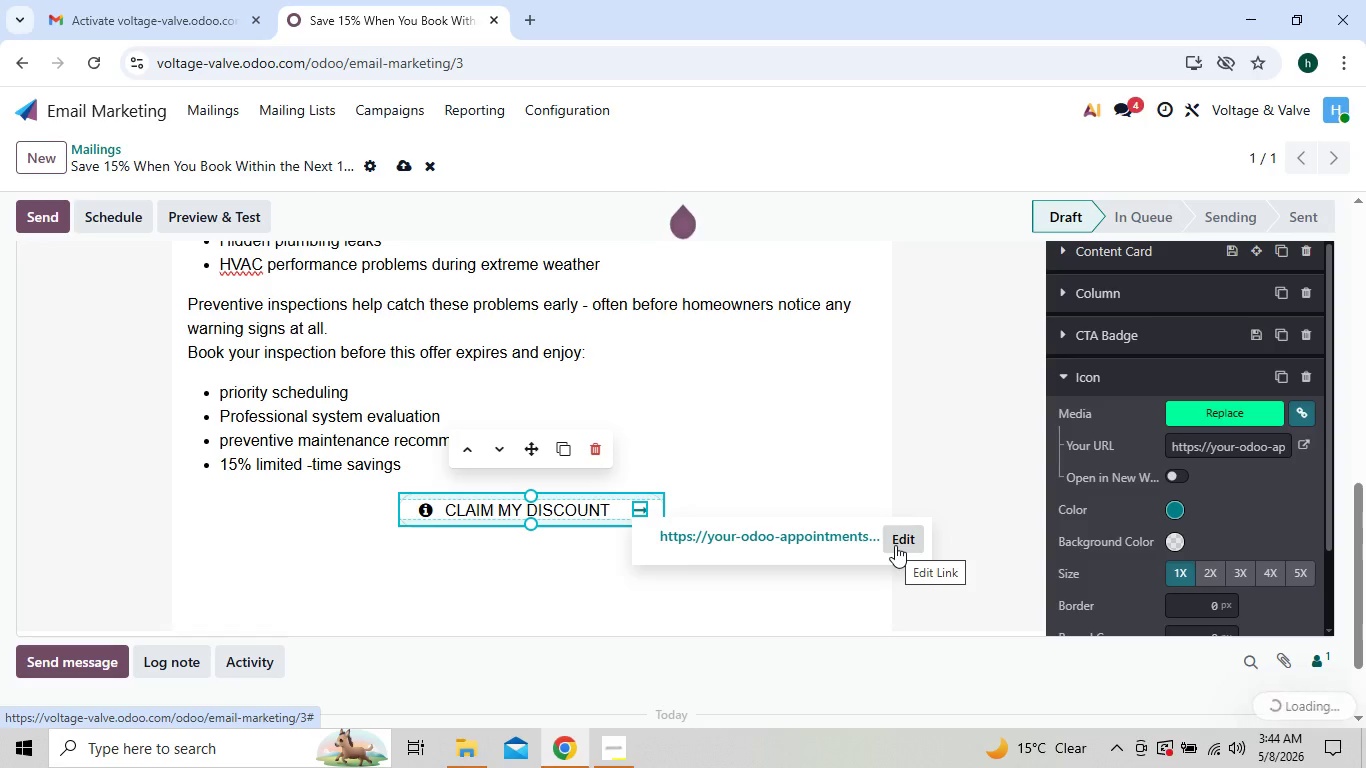 
left_click([277, 569])
 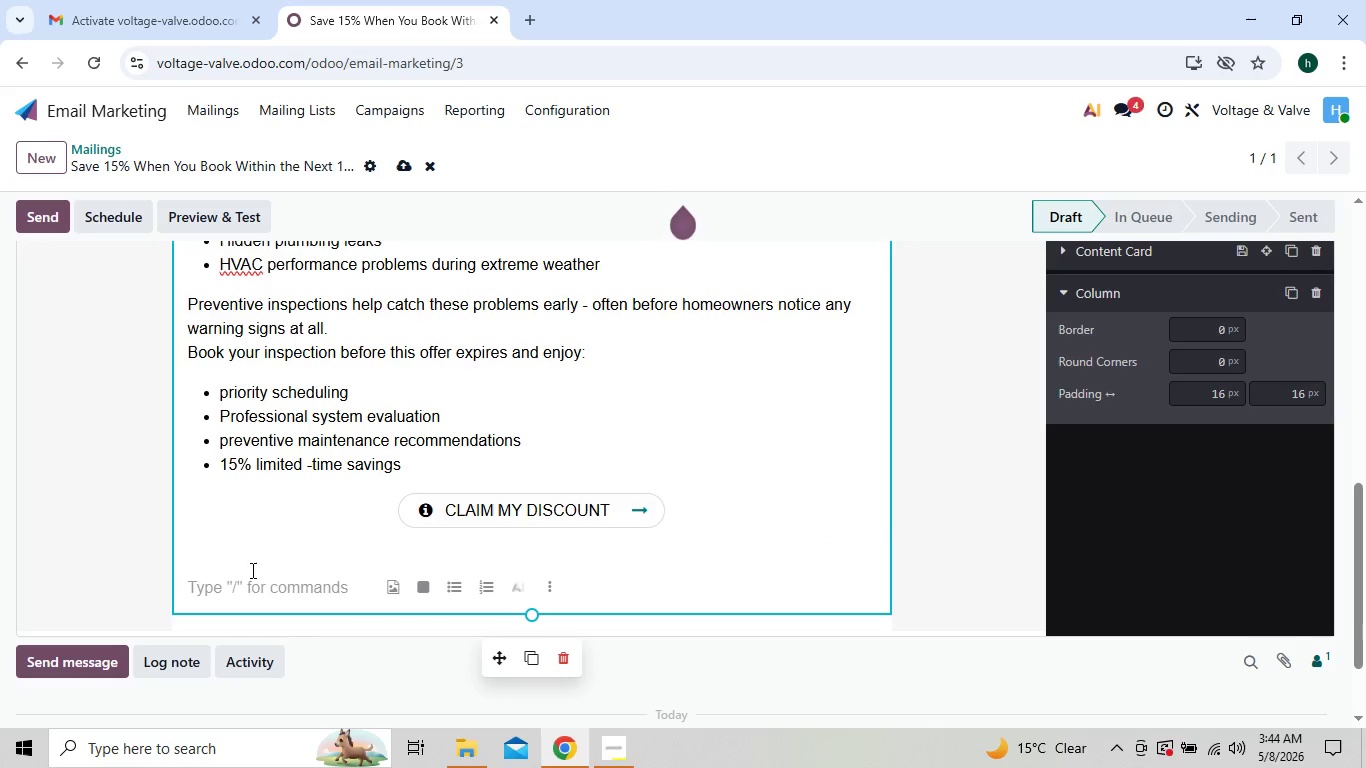 
left_click([224, 563])
 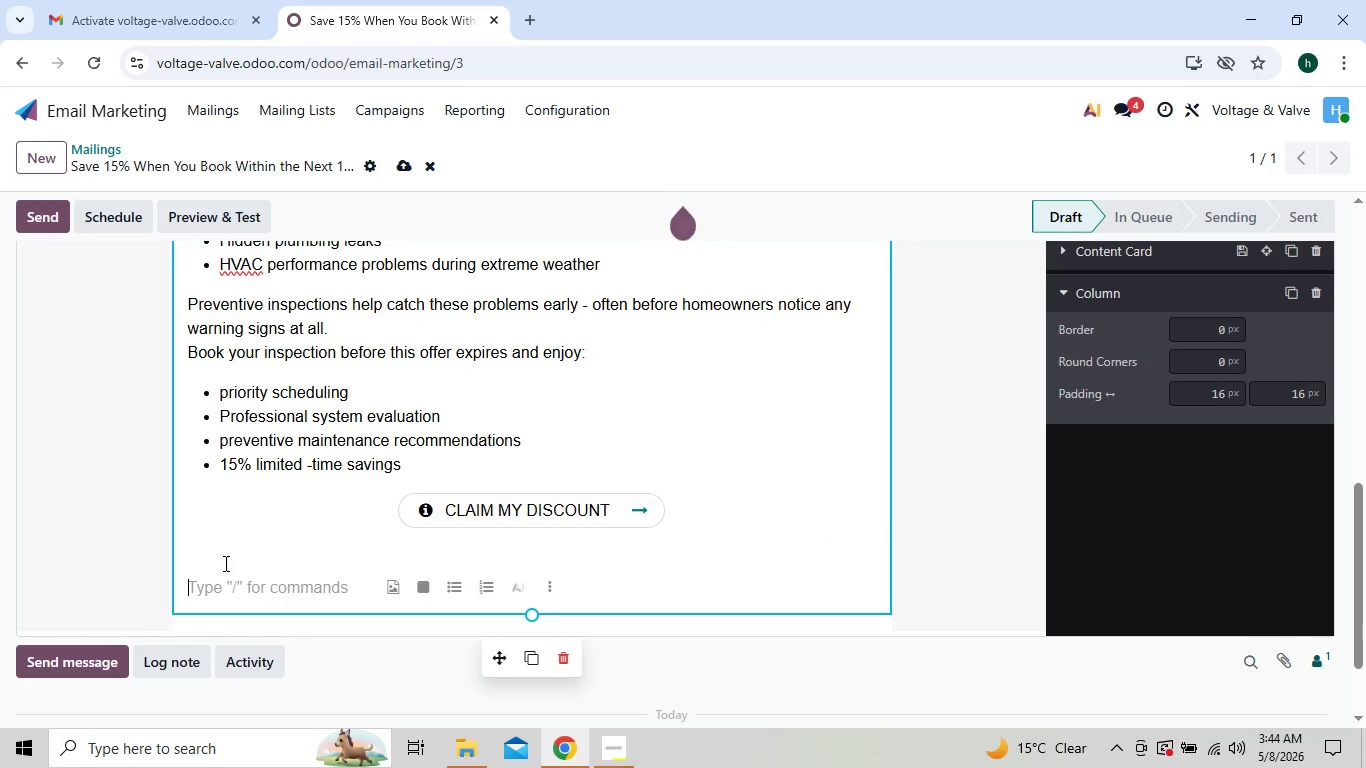 
key(Backspace)
 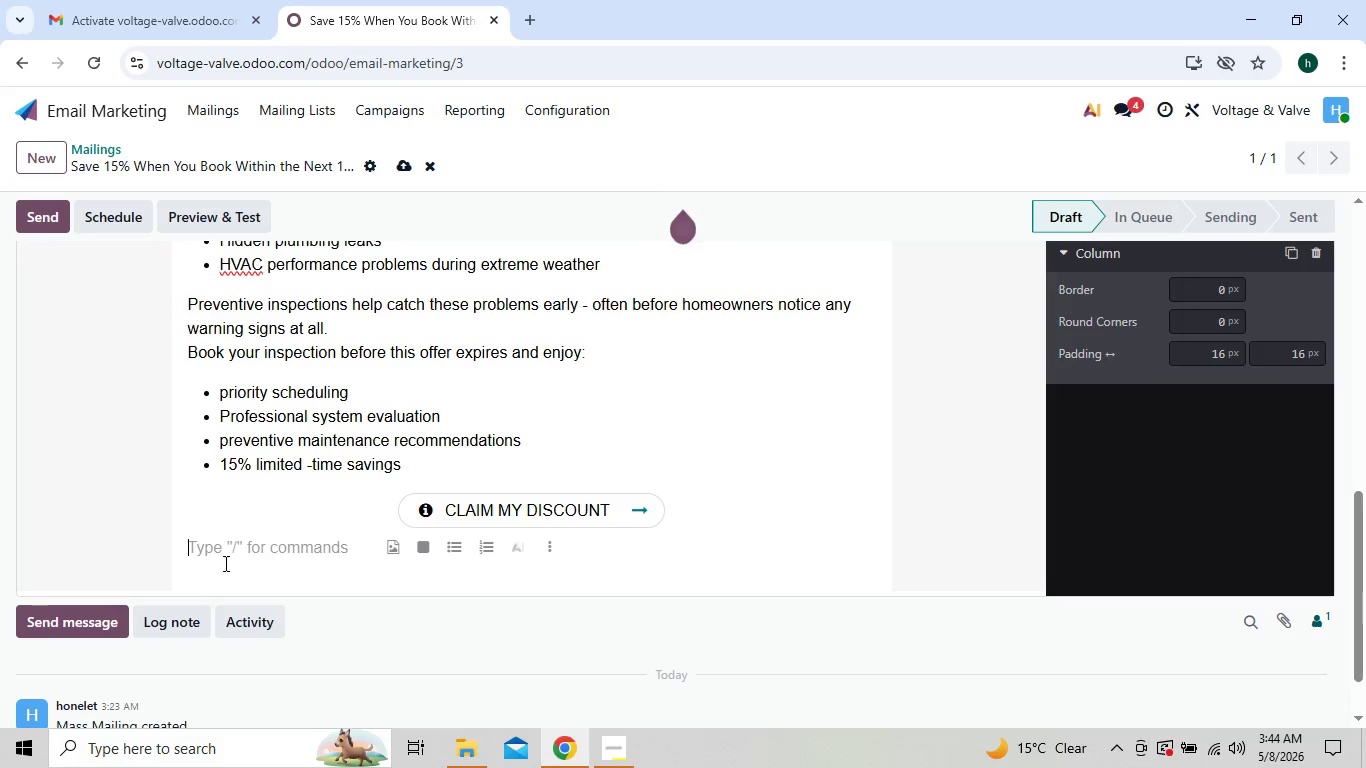 
key(Shift+ShiftRight)
 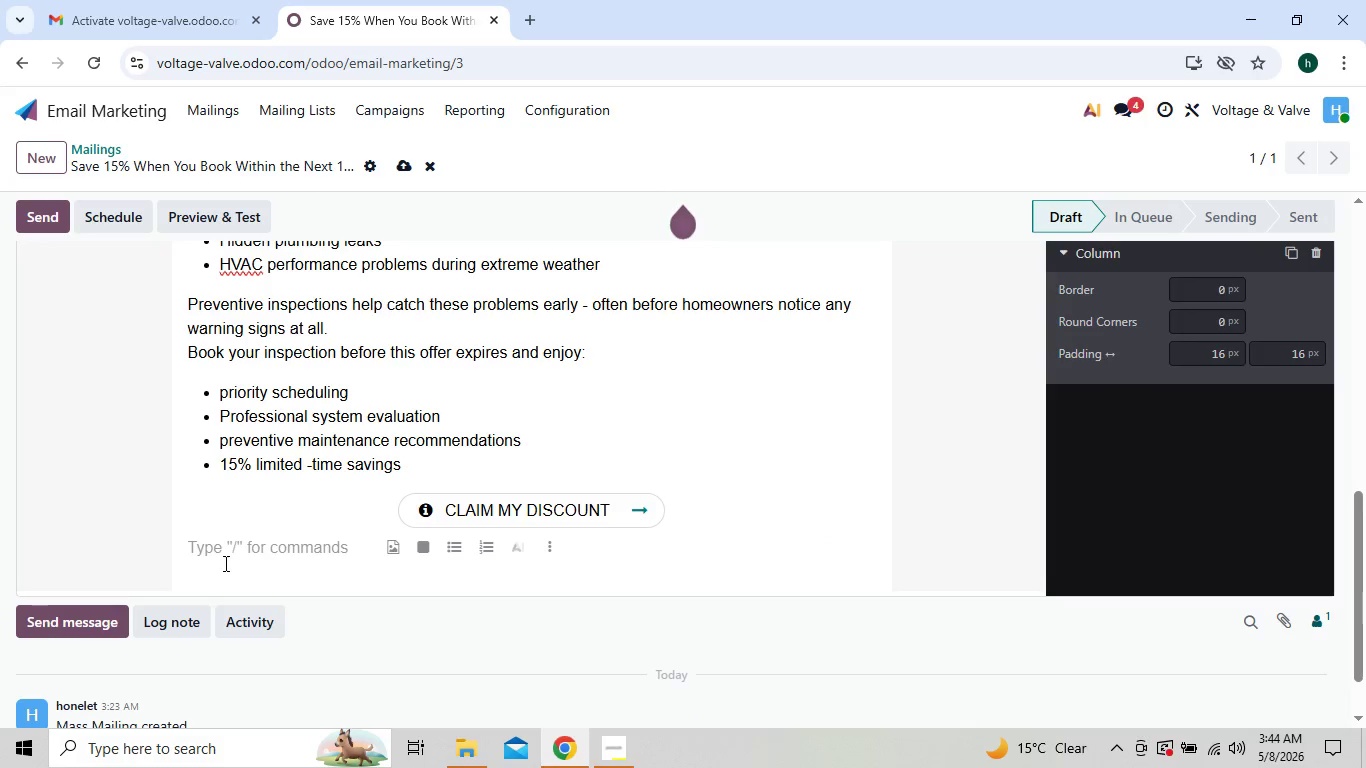 
key(Shift+Enter)
 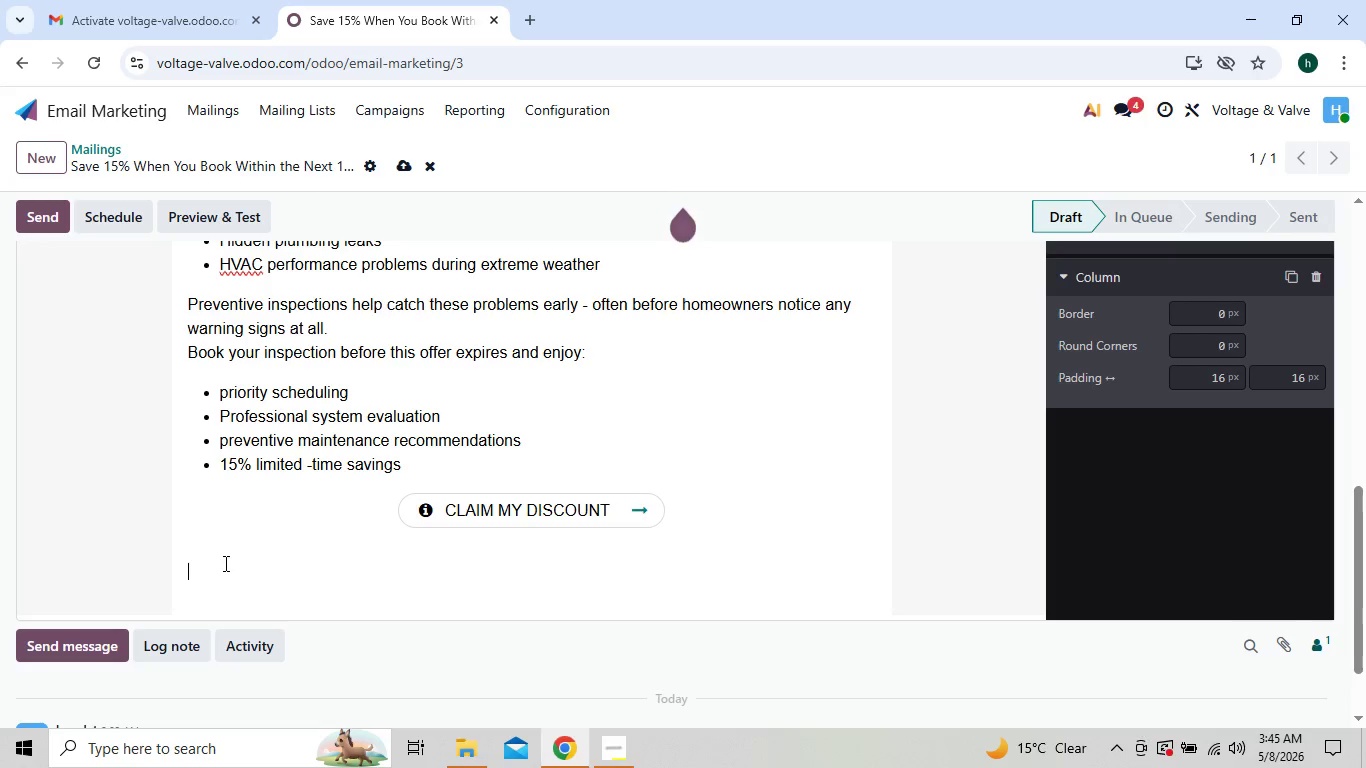 
type(We appreciate the oppot)
key(Backspace)
type(rt)
 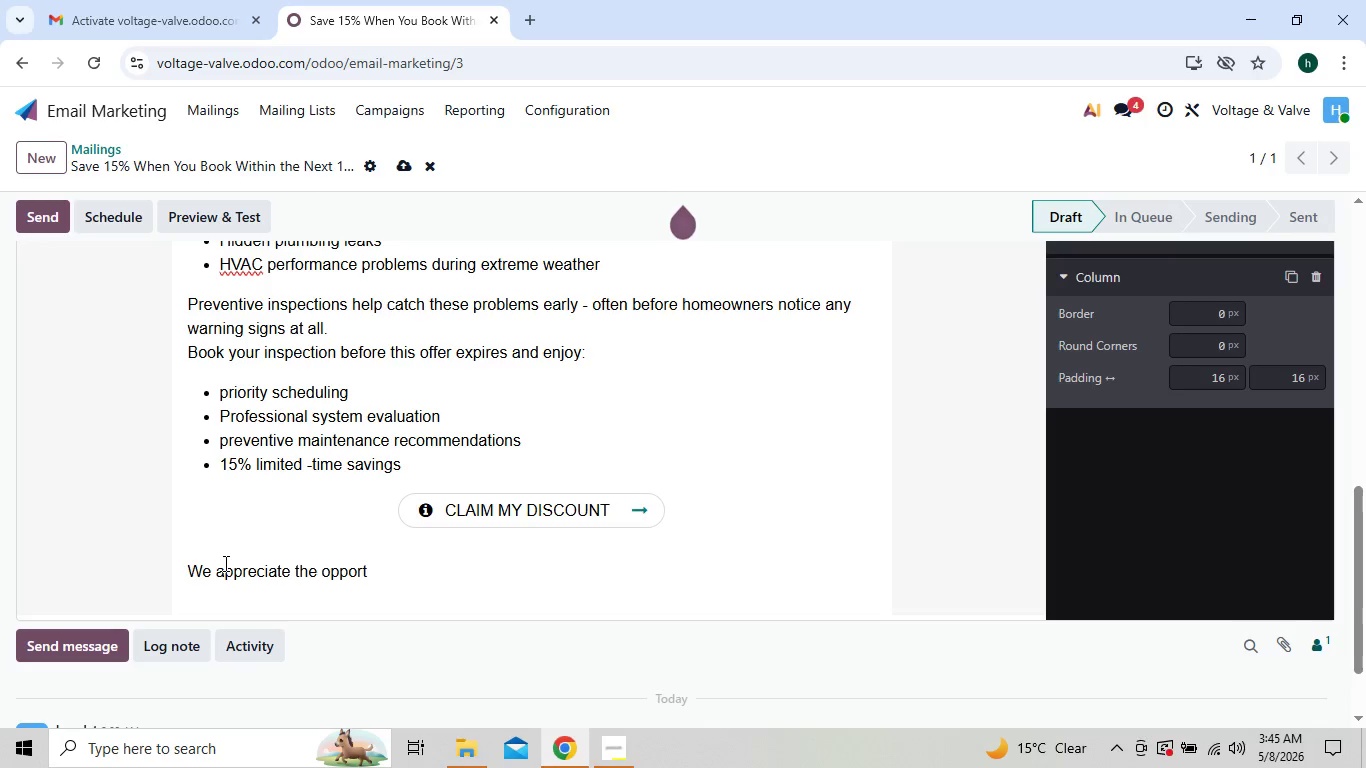 
type(unity to )
 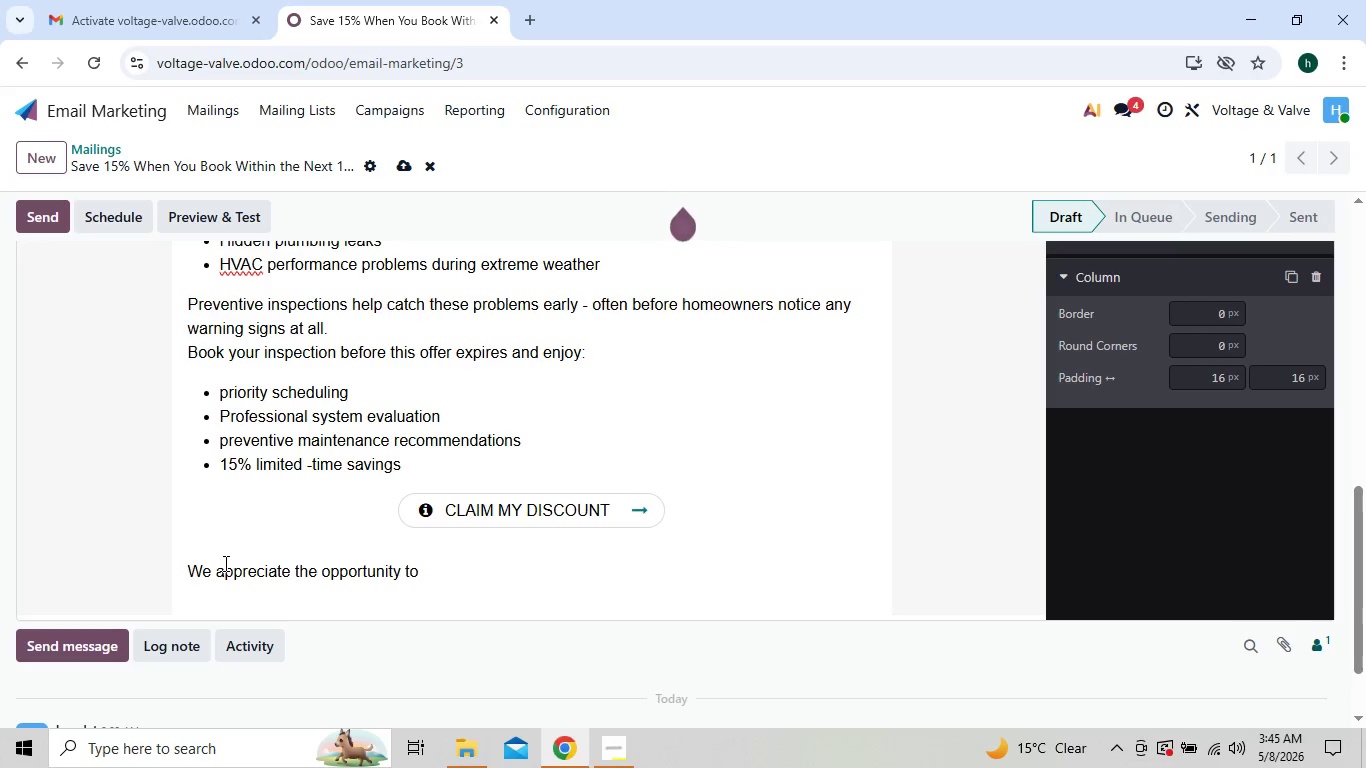 
type(con)
 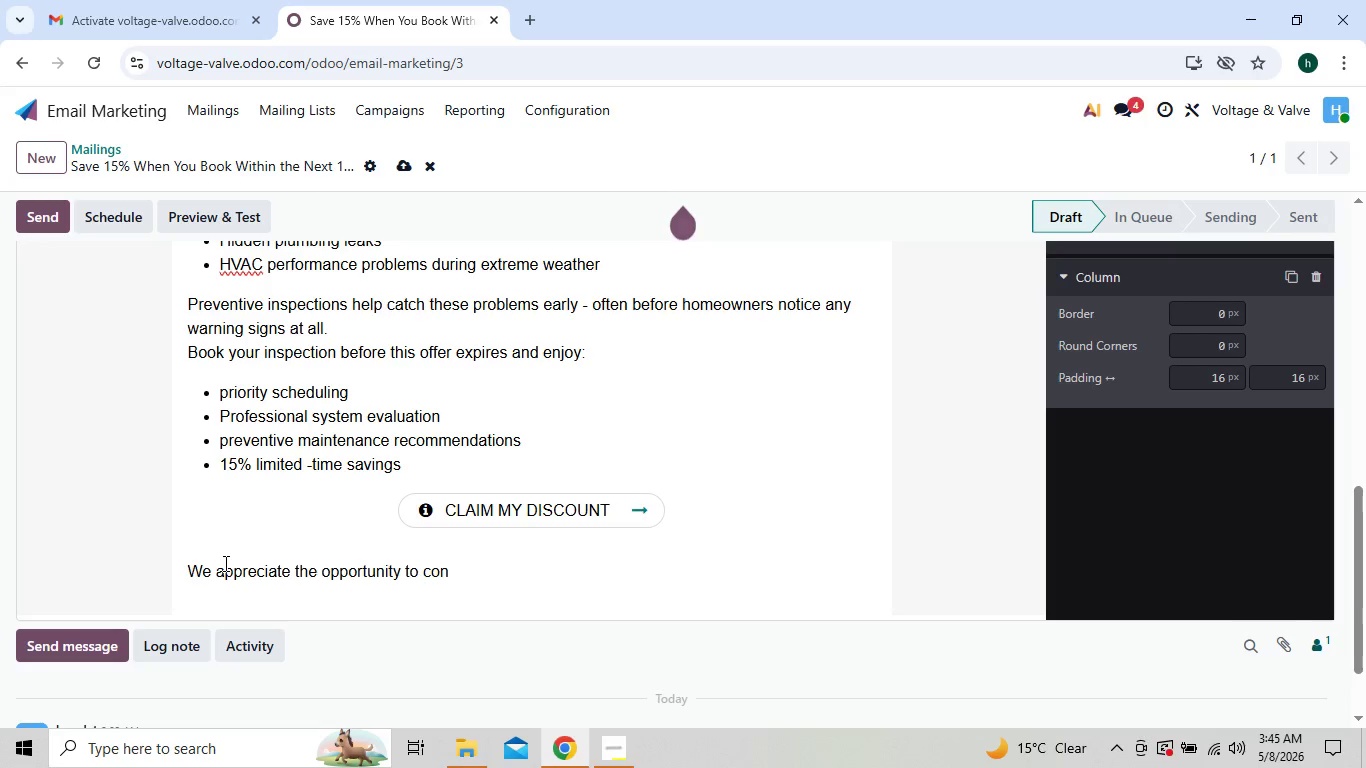 
wait(9.28)
 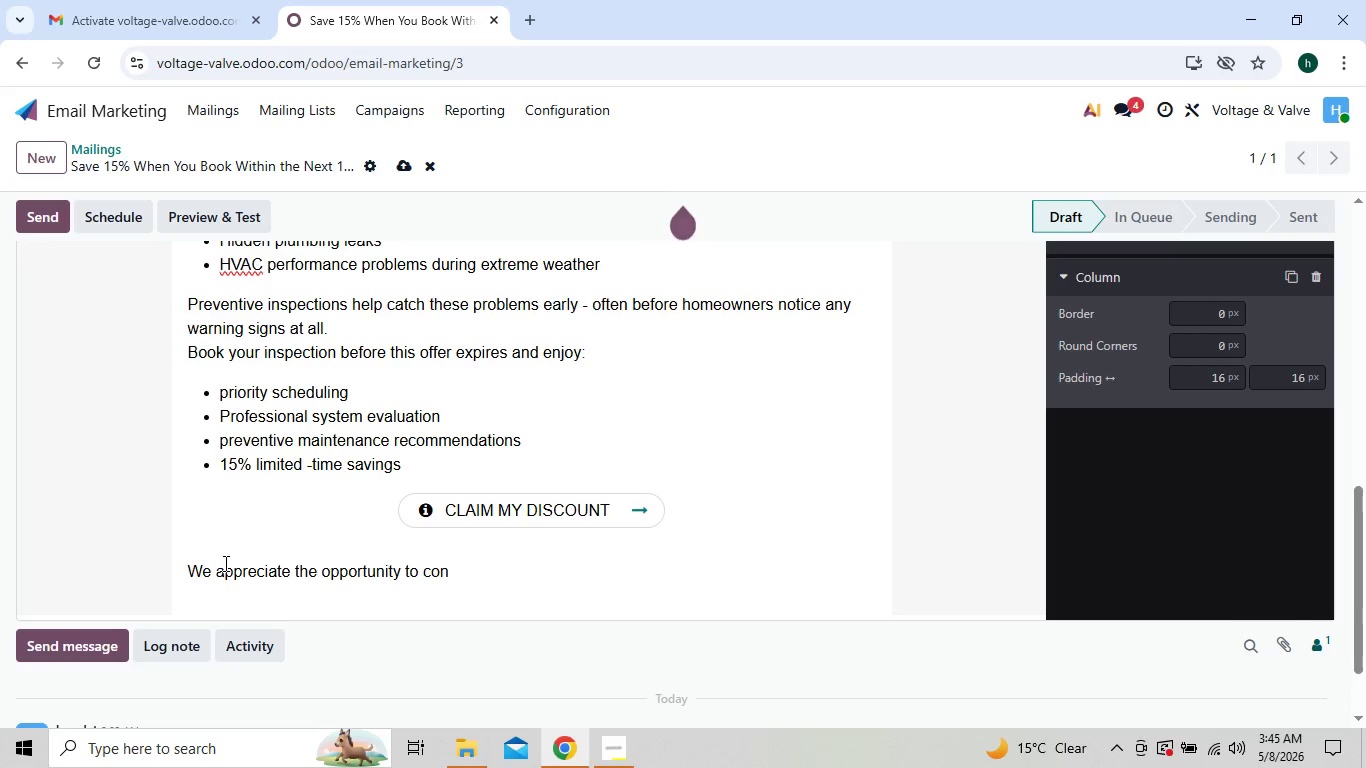 
type(tinue serving)
 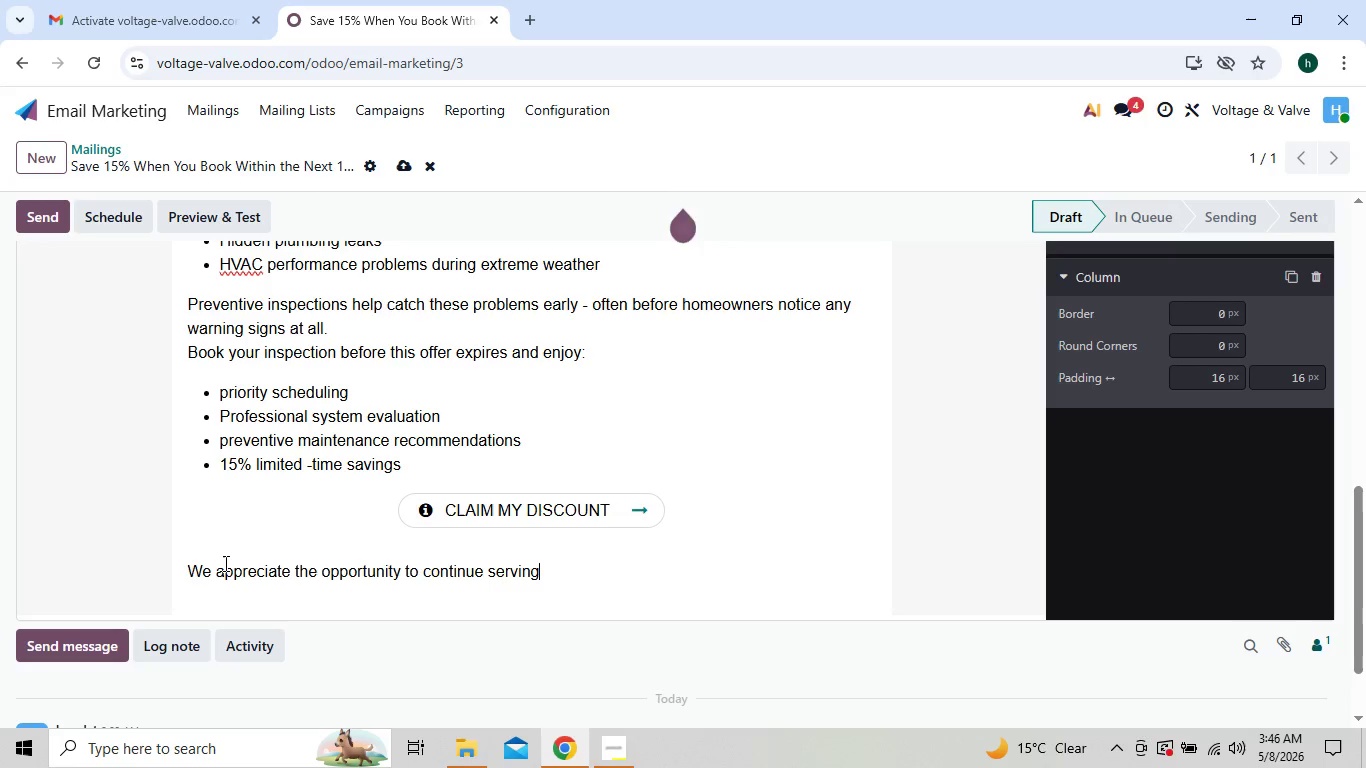 
type( your home.)
 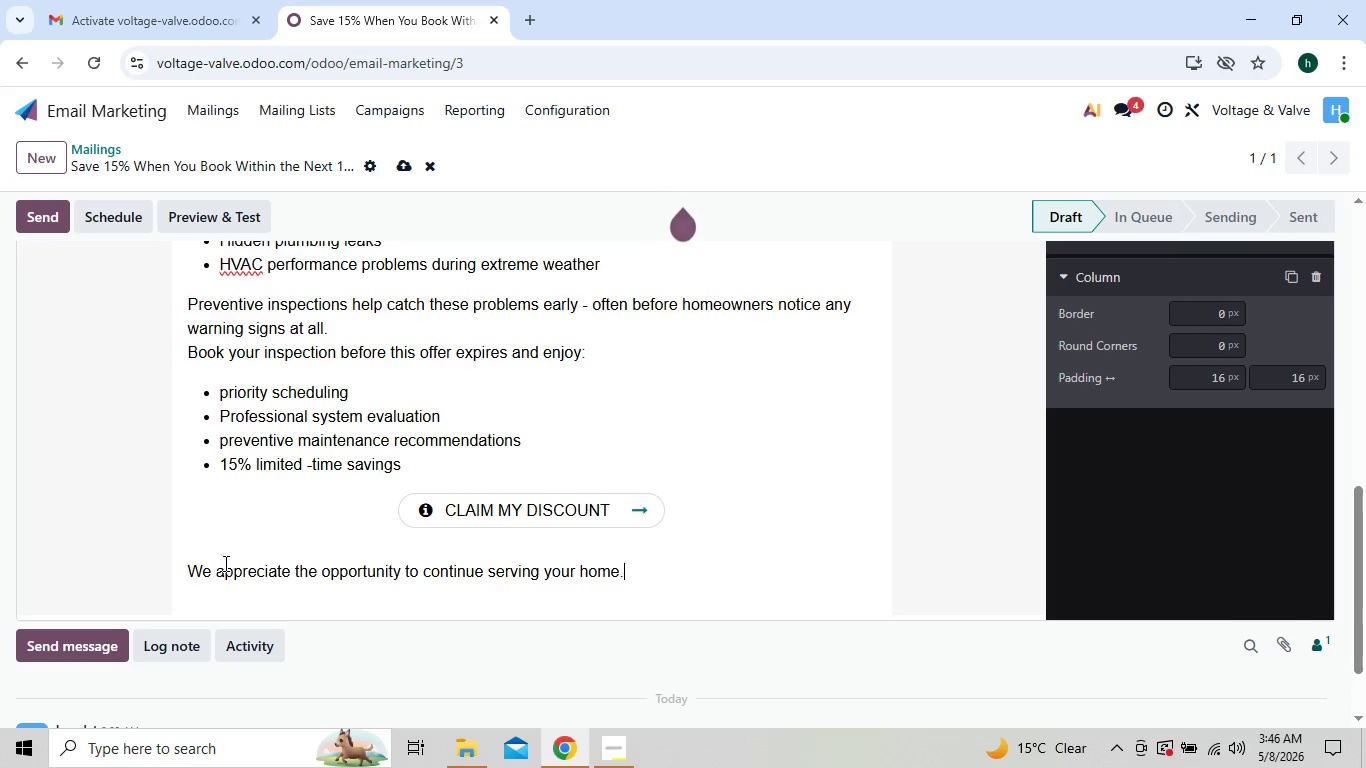 
key(Shift+ShiftRight)
 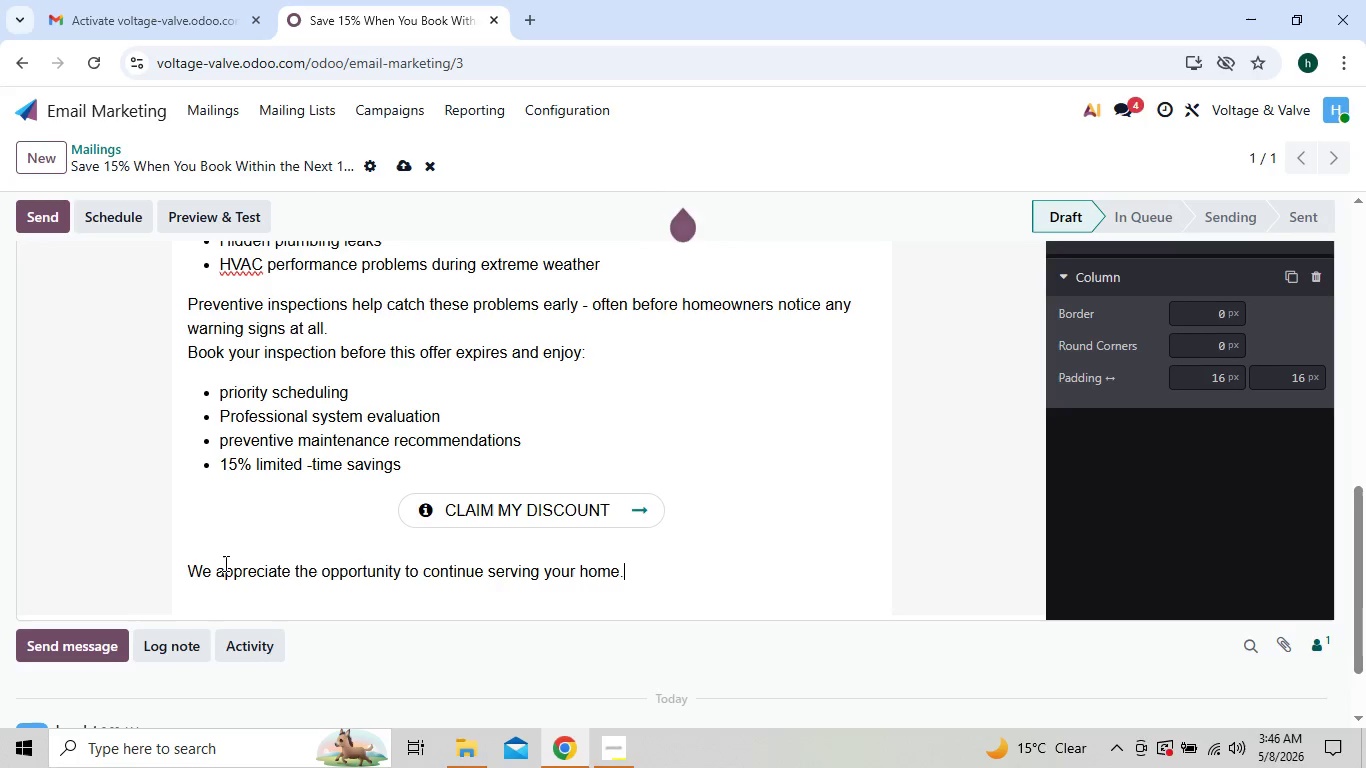 
key(Shift+Enter)
 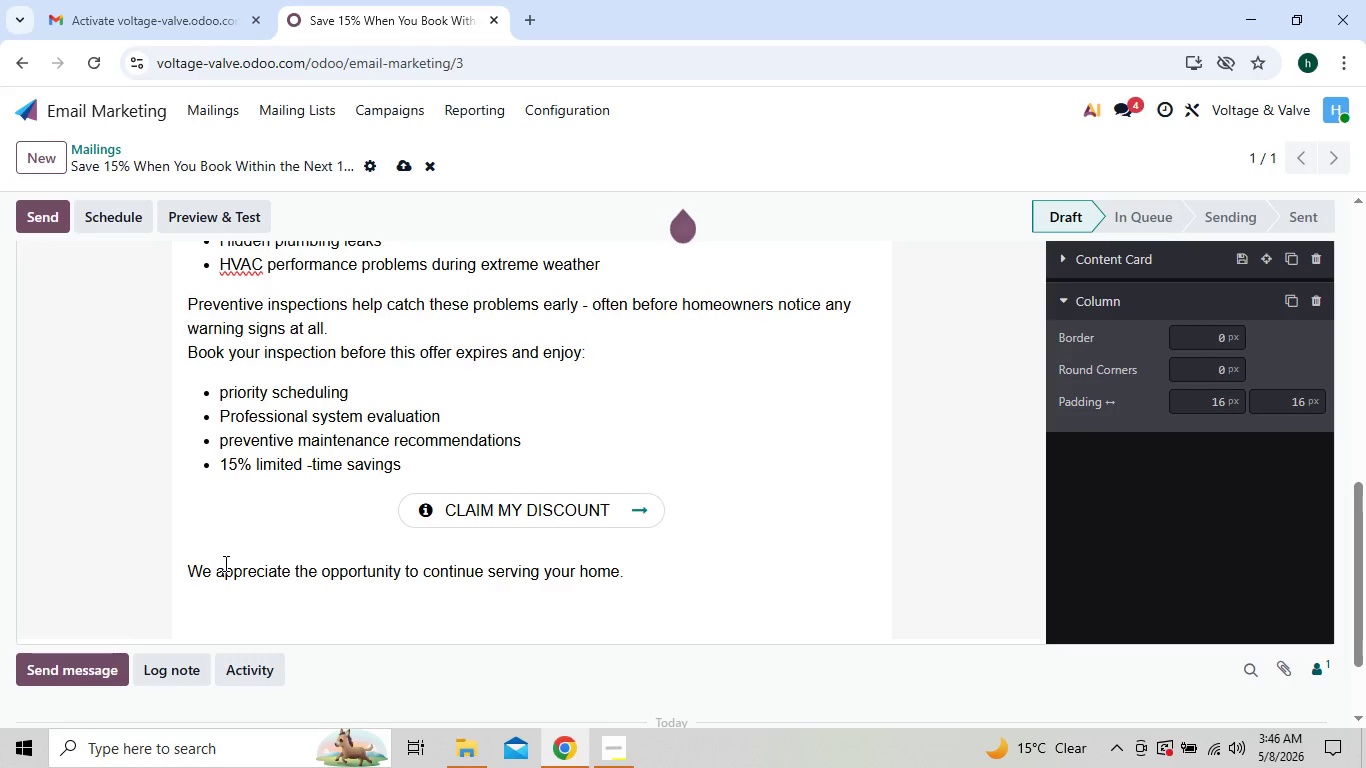 
key(Backspace)
 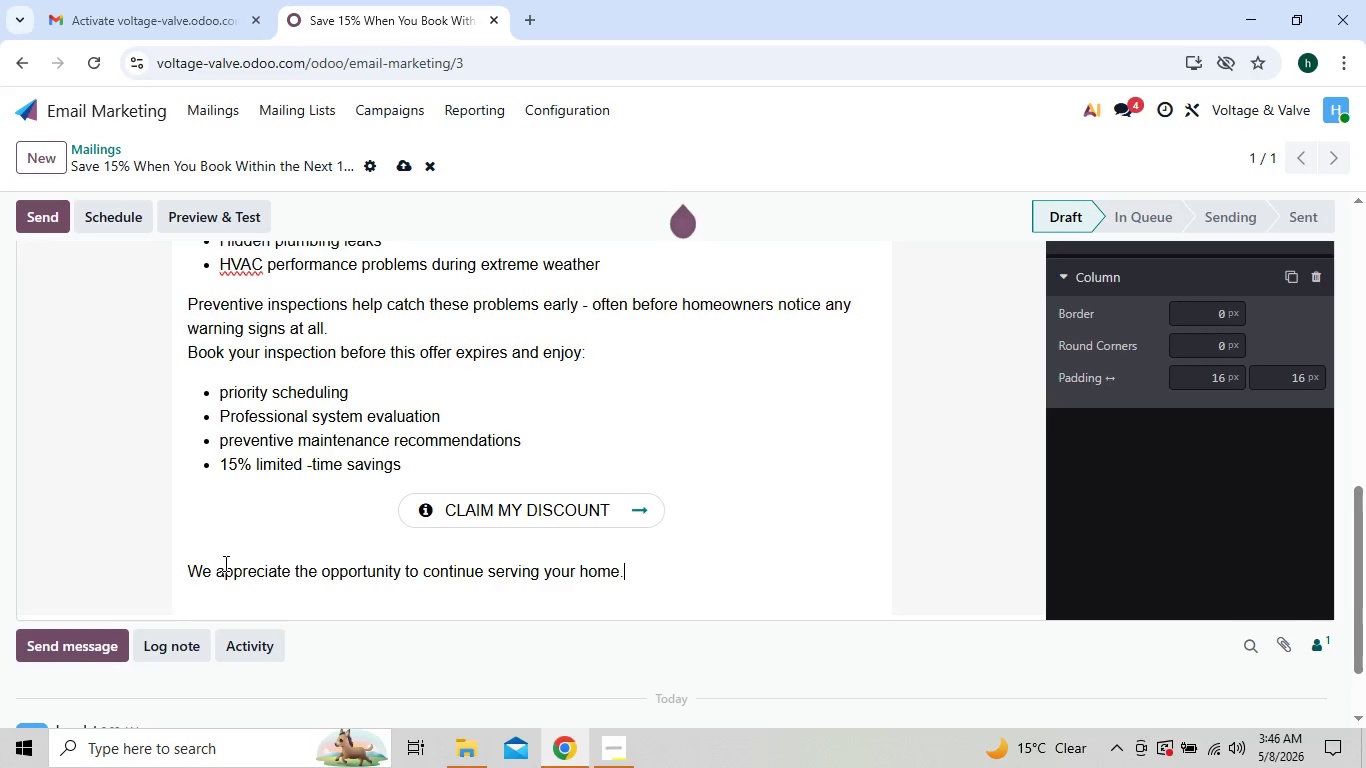 
key(Enter)
 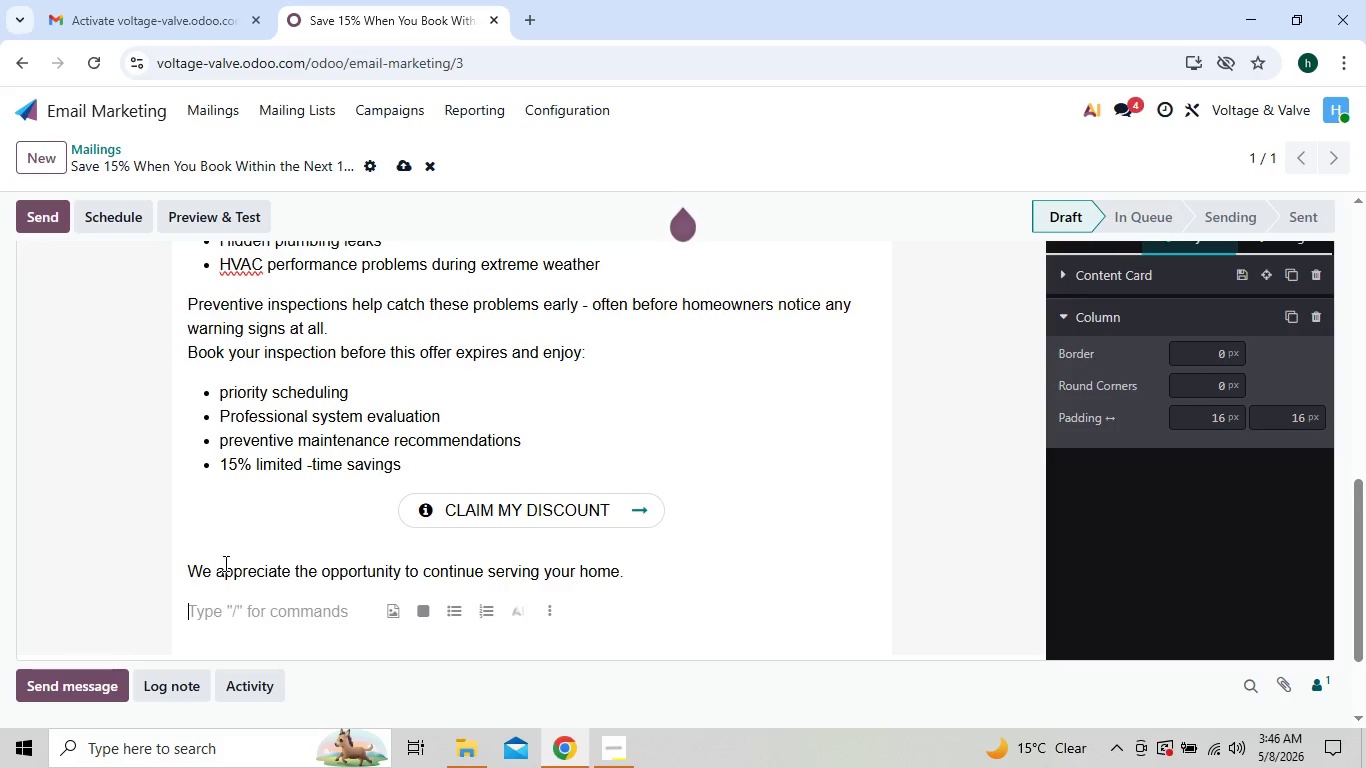 
type(see you soon,)
 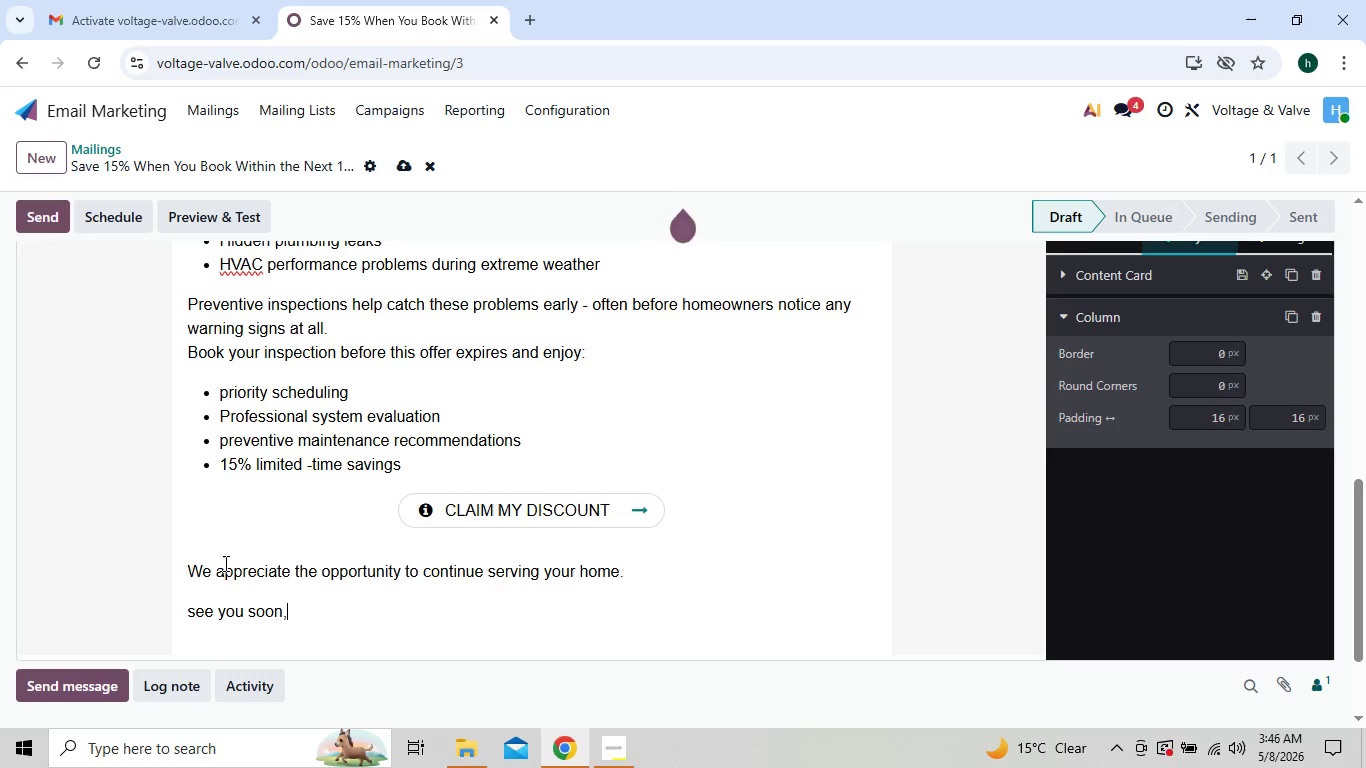 
key(Enter)
 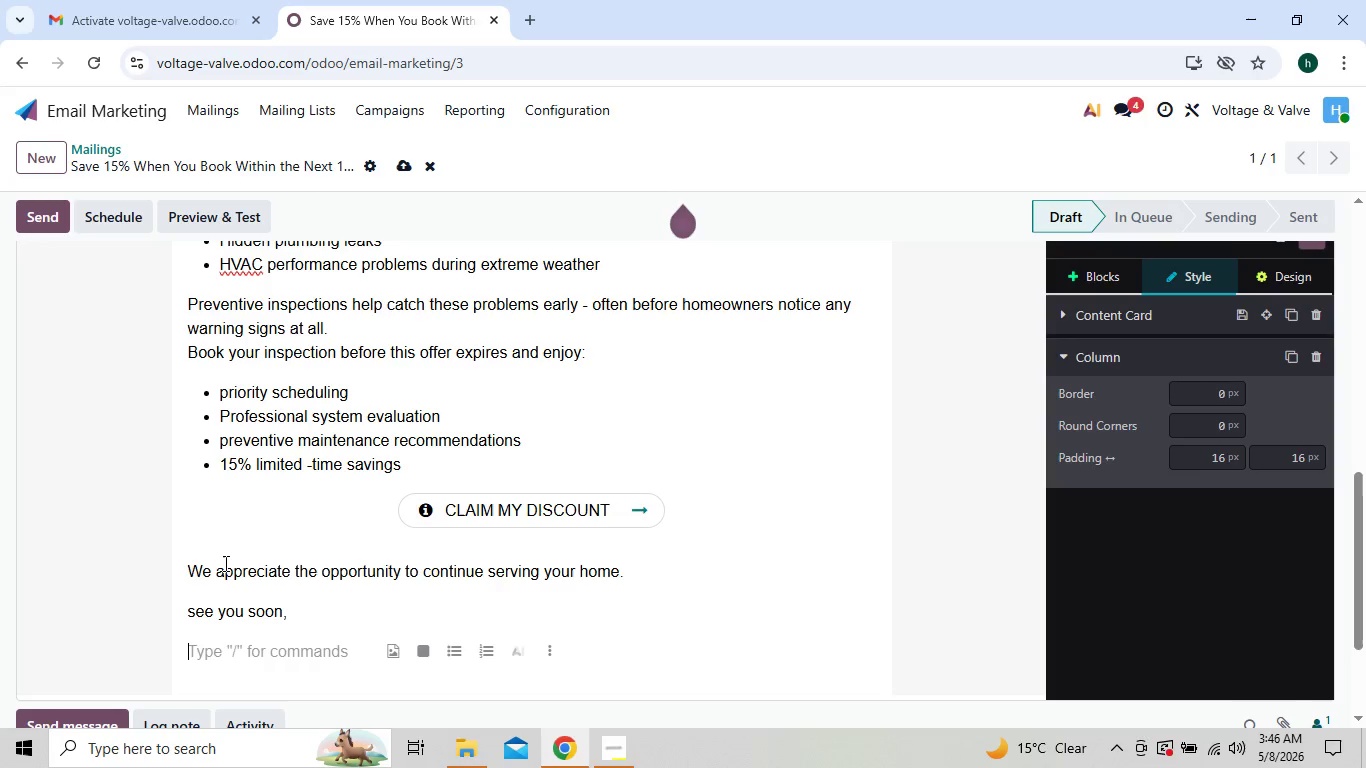 
type(The Voltage & V)
 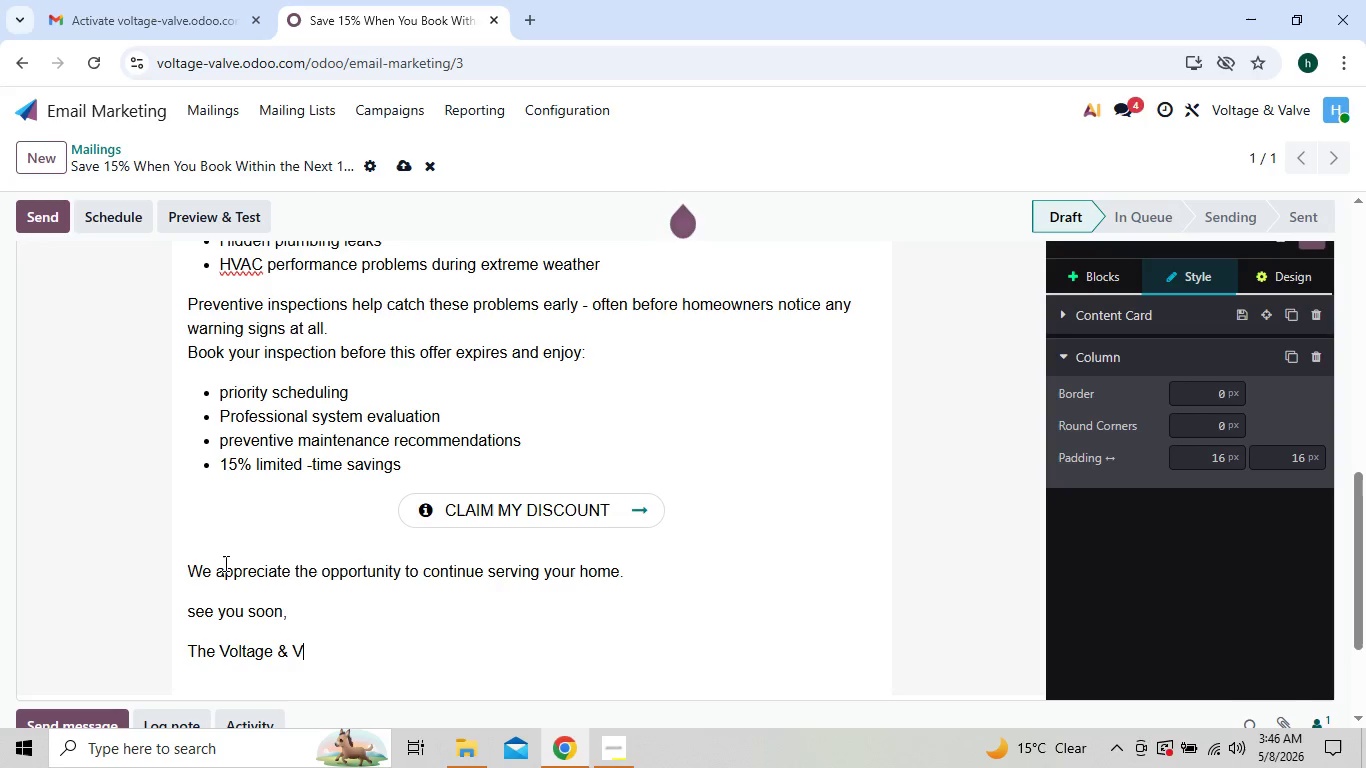 
type(alve Team )
 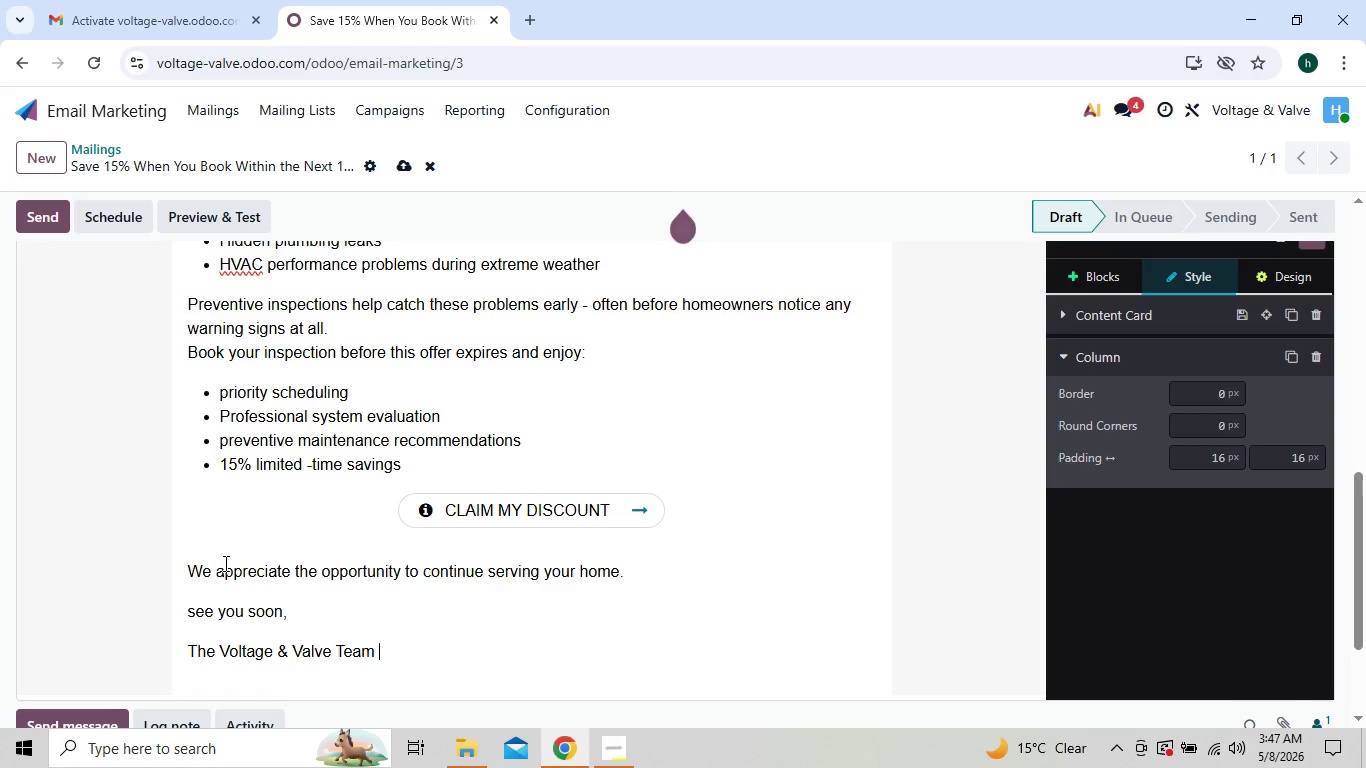 
wait(5.11)
 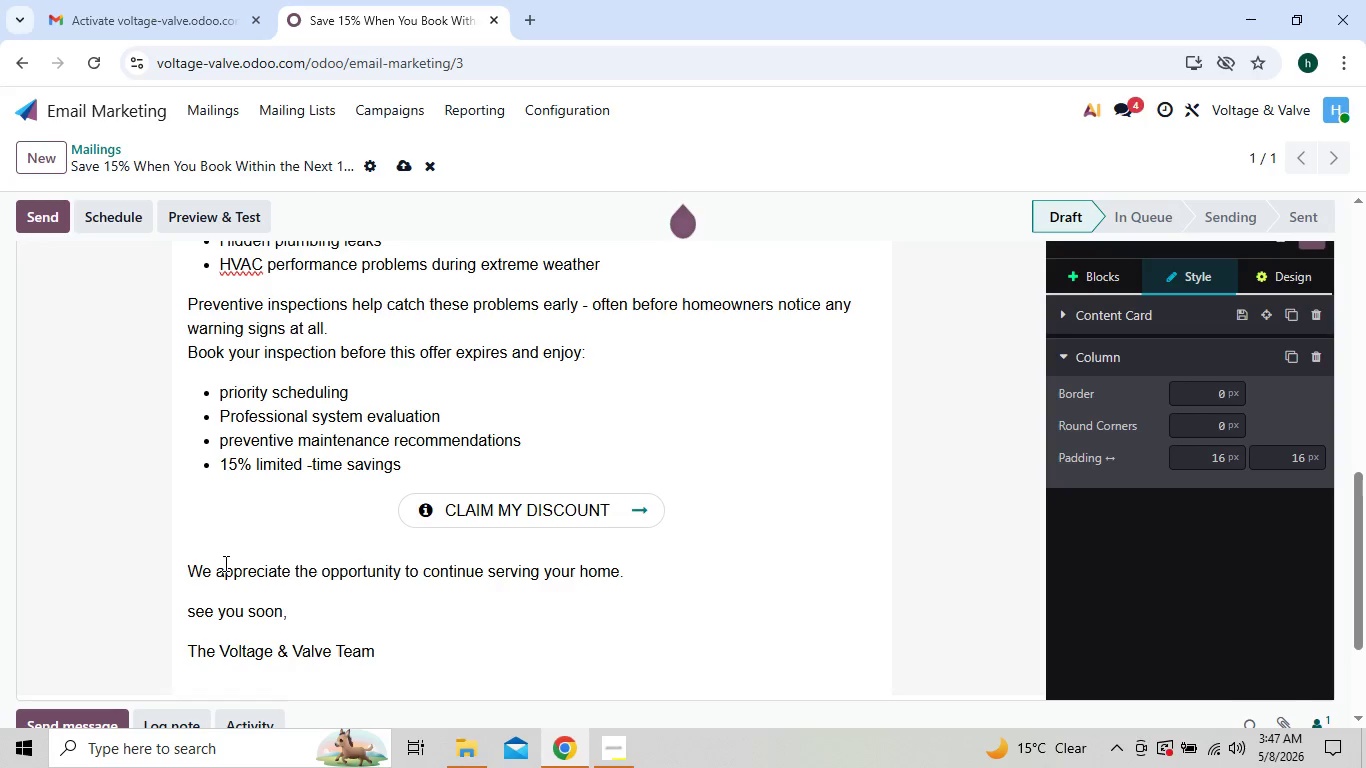 
key(Shift+ShiftRight)
 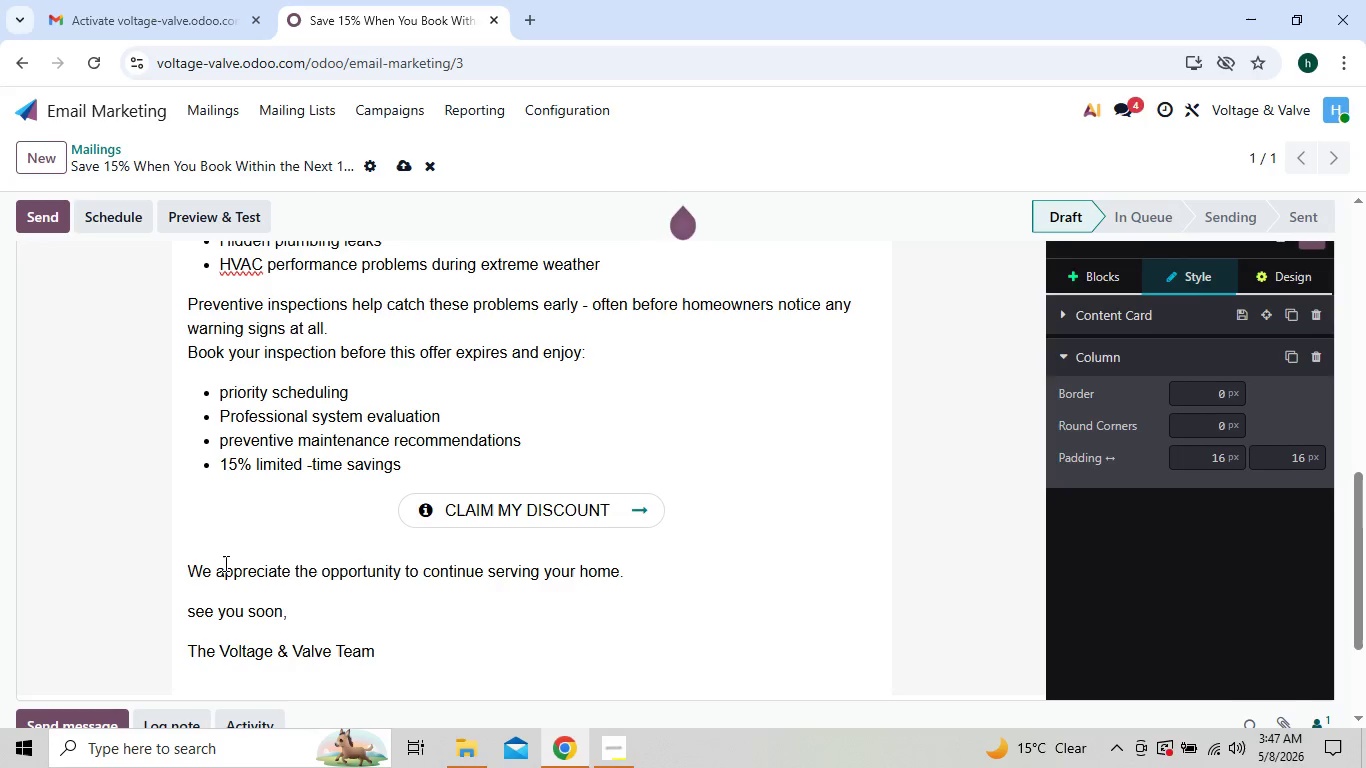 
key(Shift+Enter)
 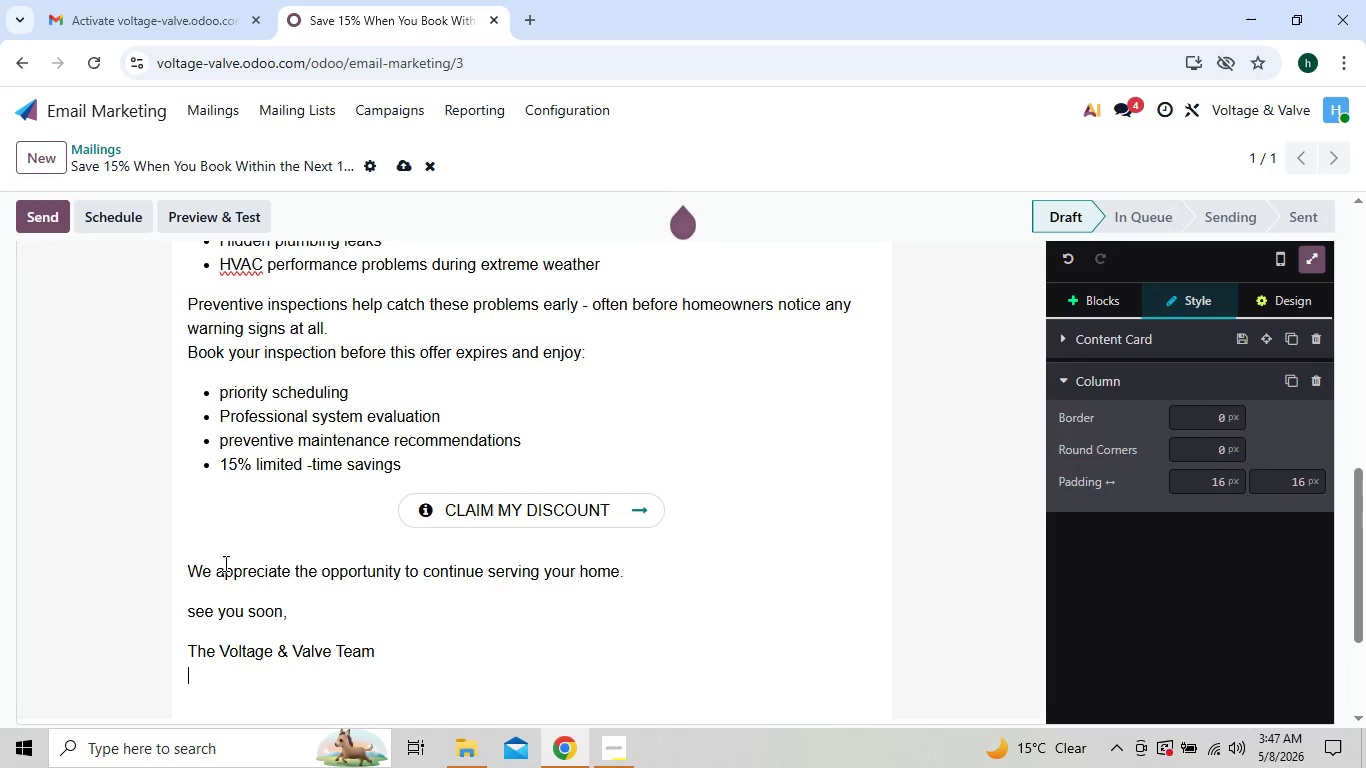 
type(Electrical)
 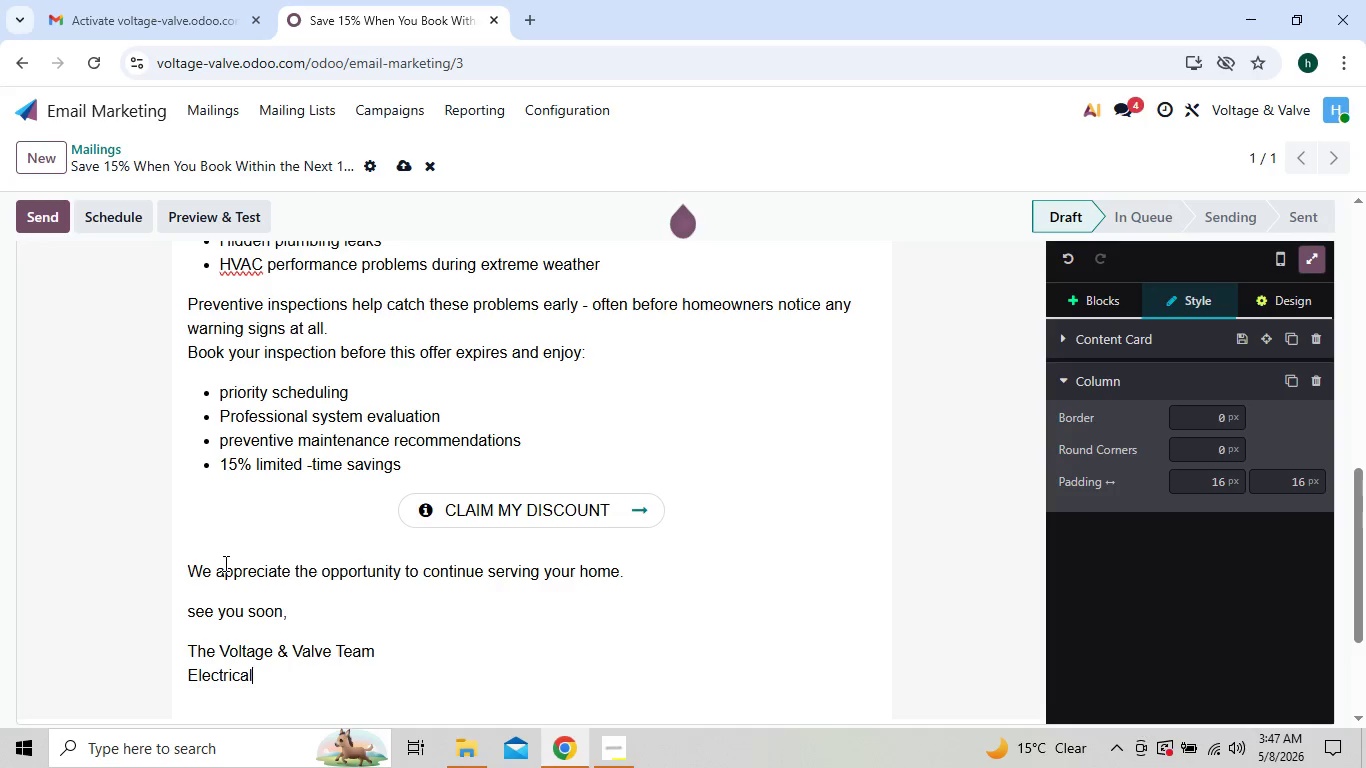 
wait(8.44)
 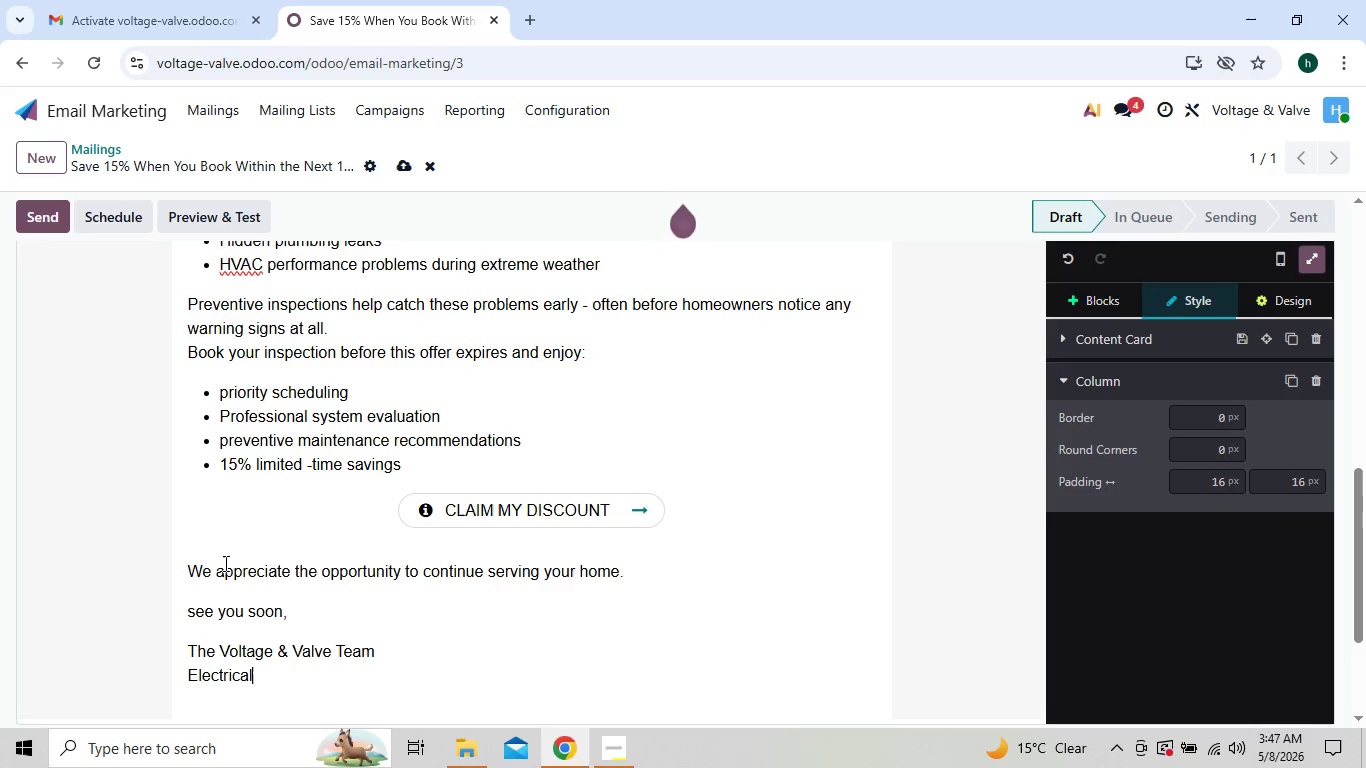 
type( Plumbing HVAC)
 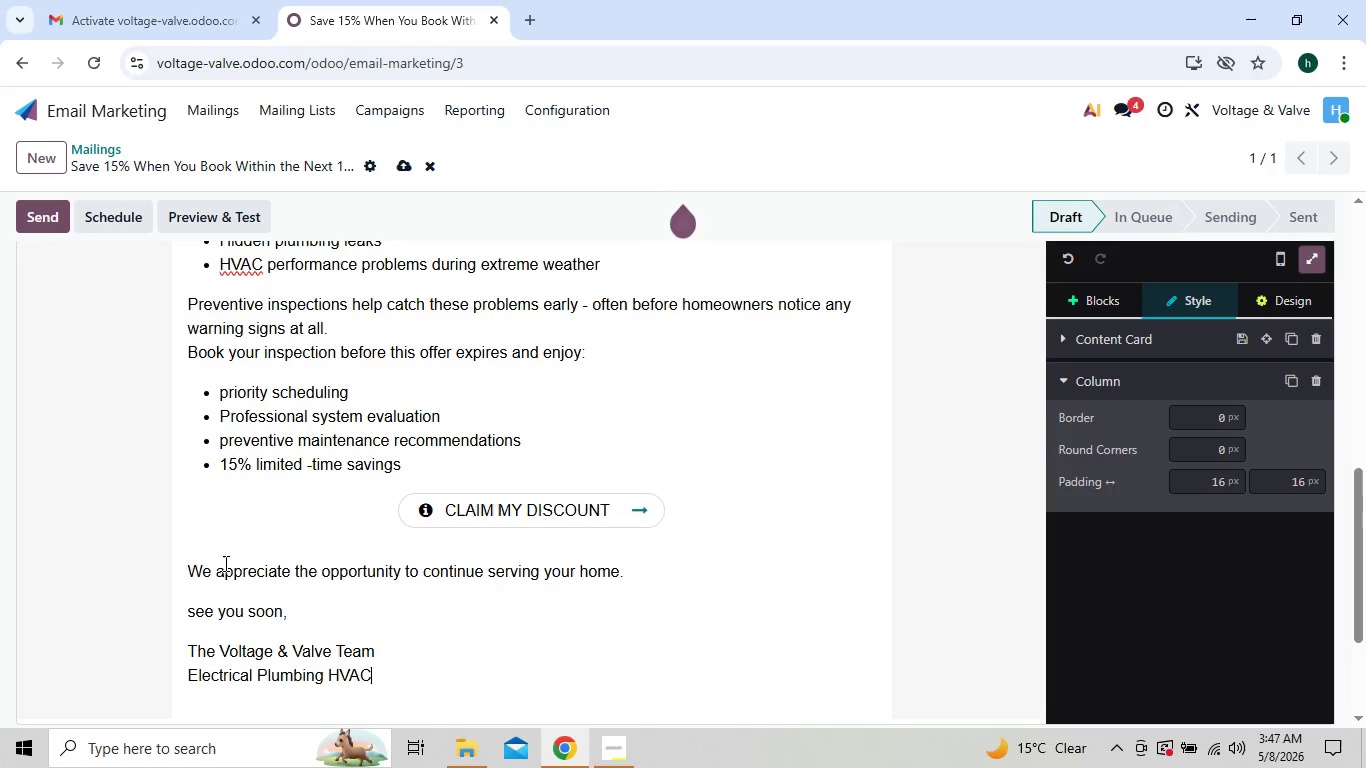 
wait(8.43)
 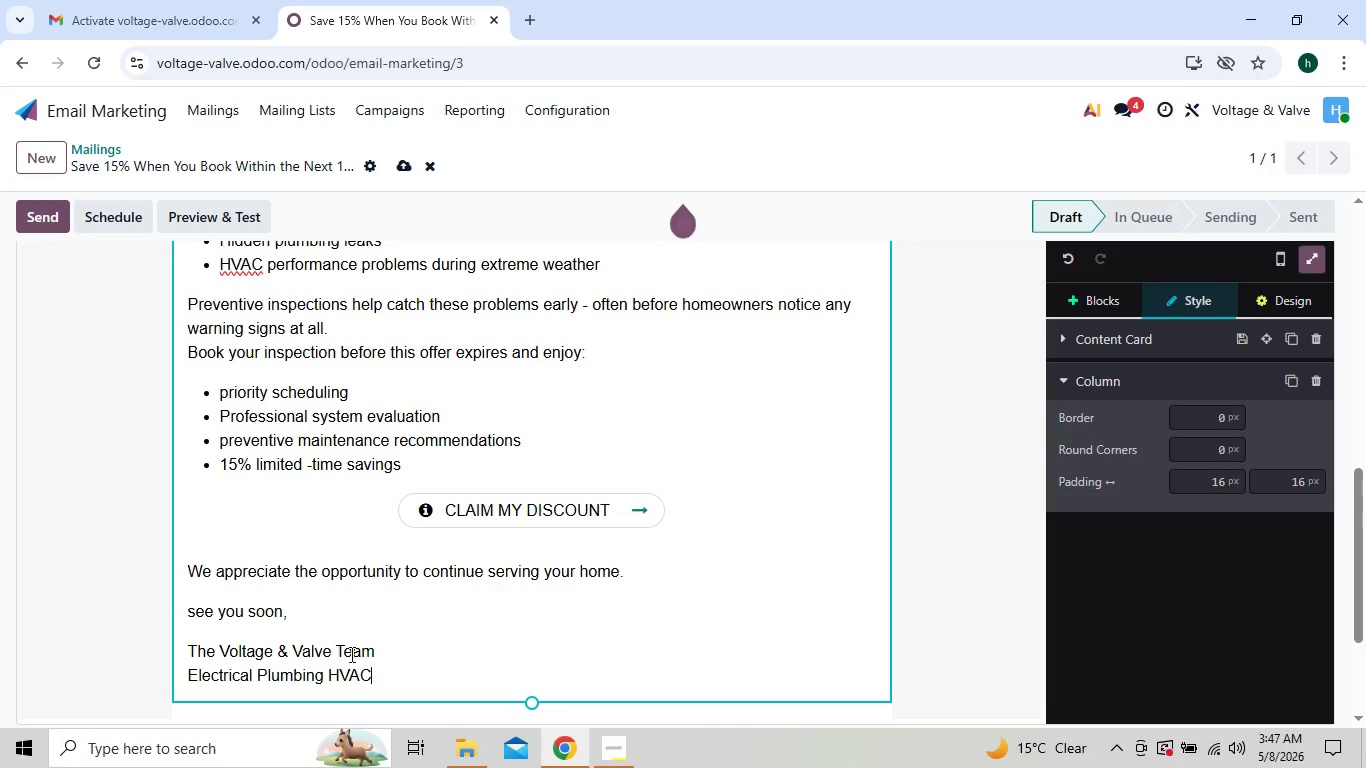 
mouse_move([392, 727])
 